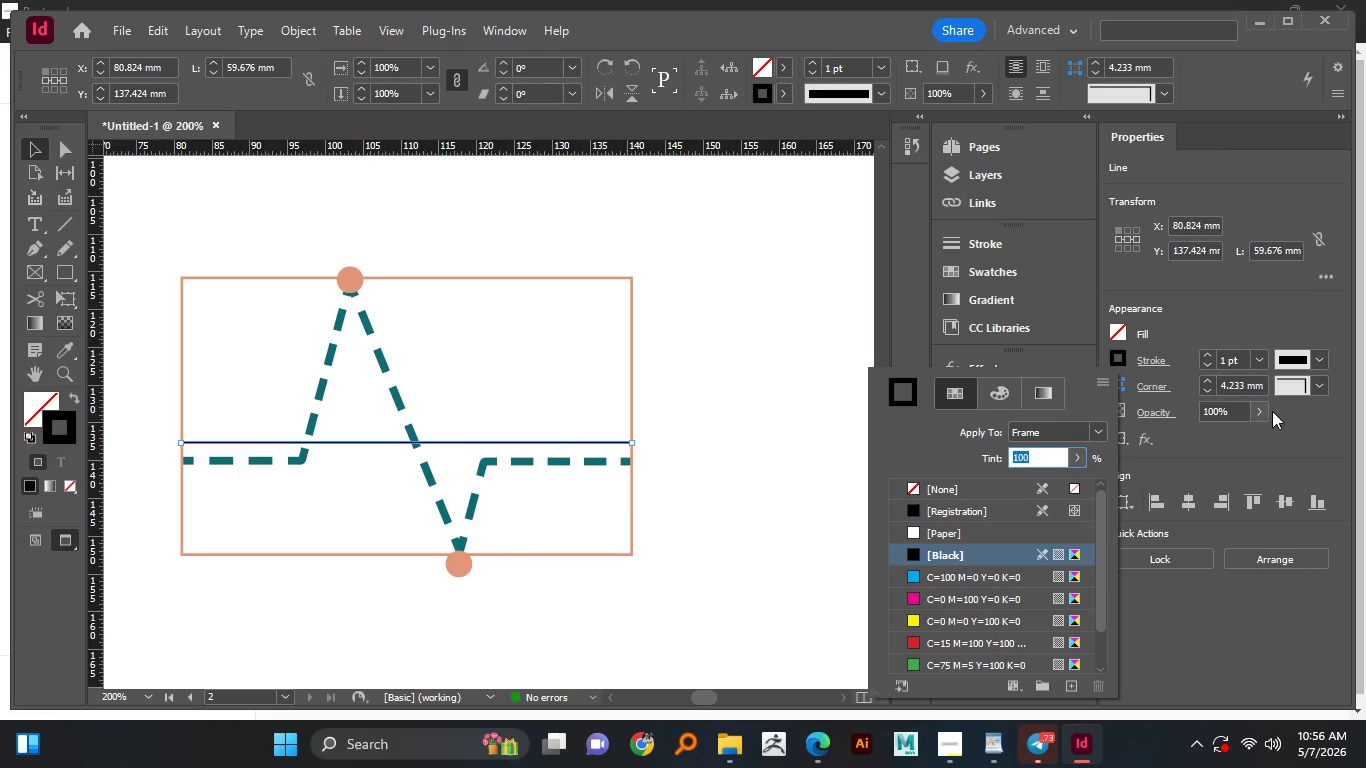 
wait(5.17)
 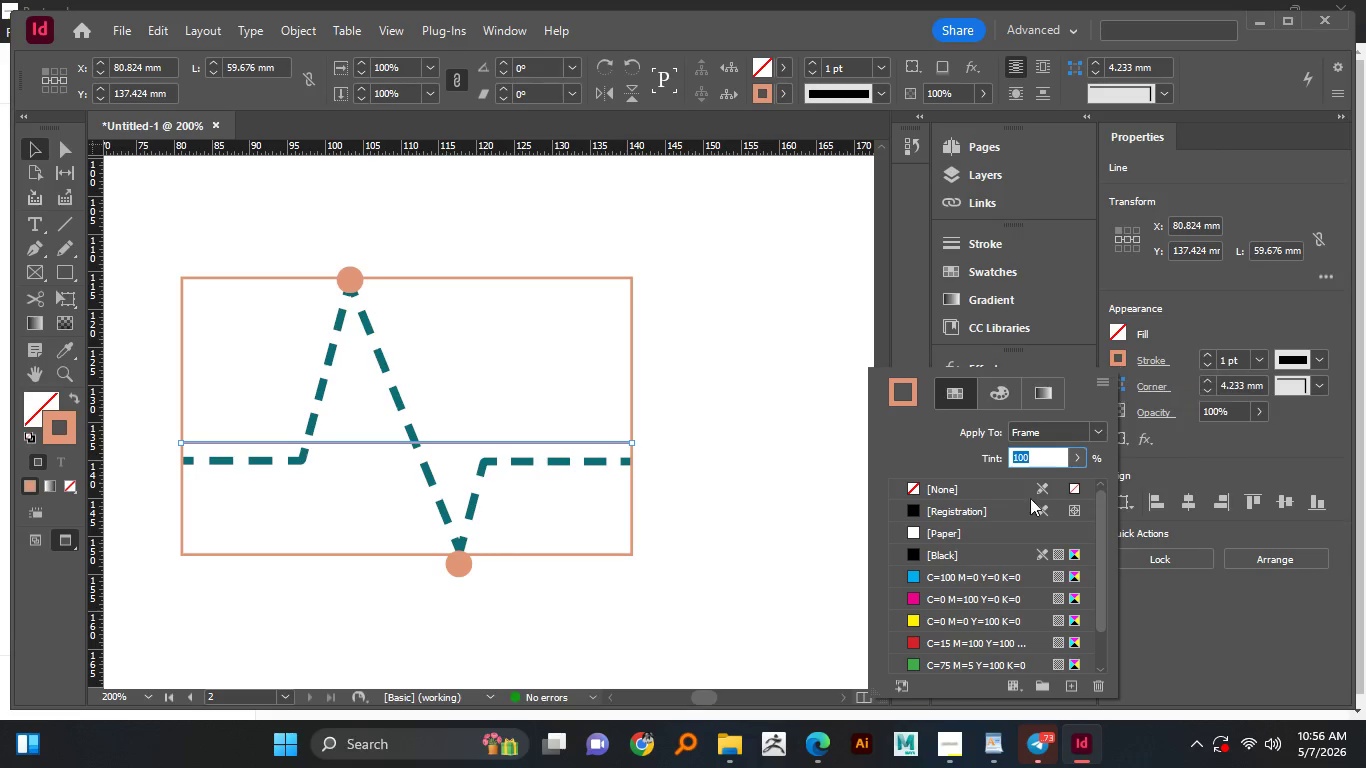 
left_click([1312, 358])
 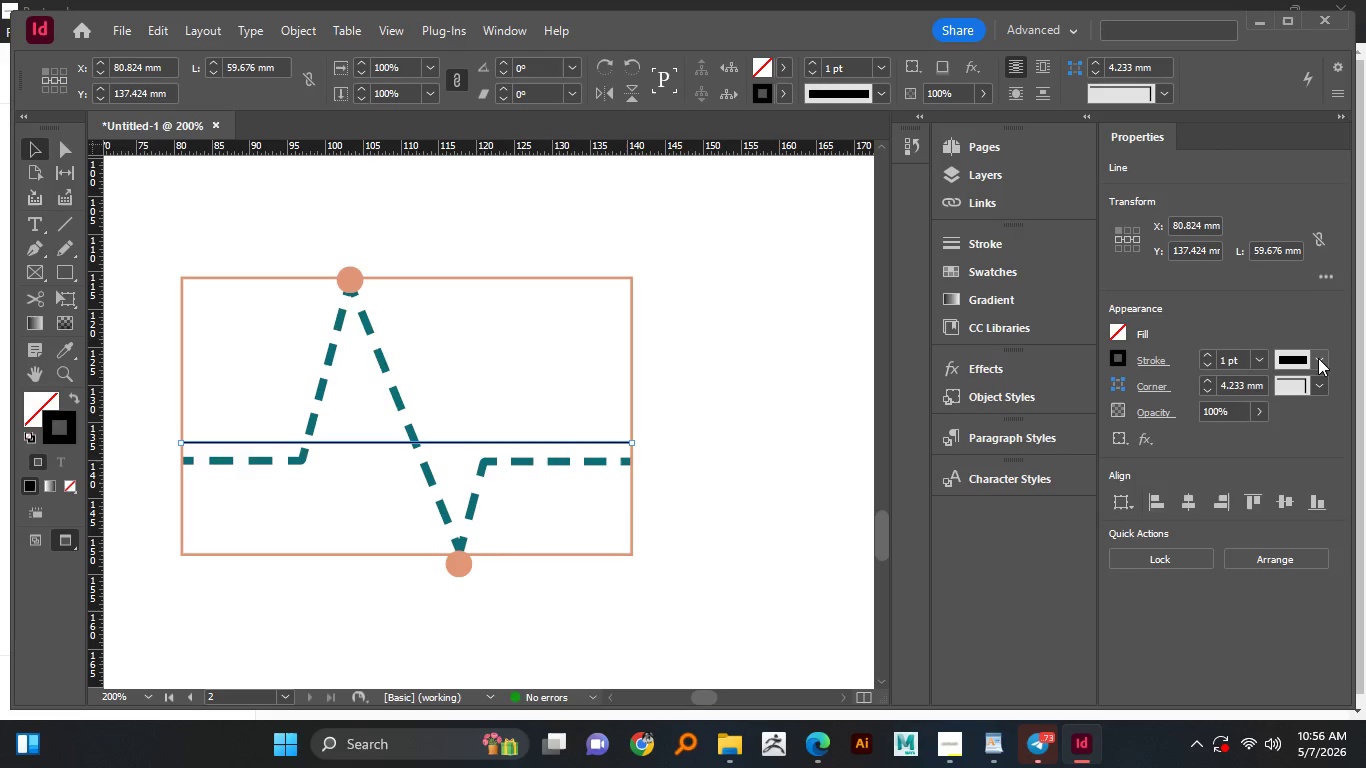 
left_click([1318, 358])
 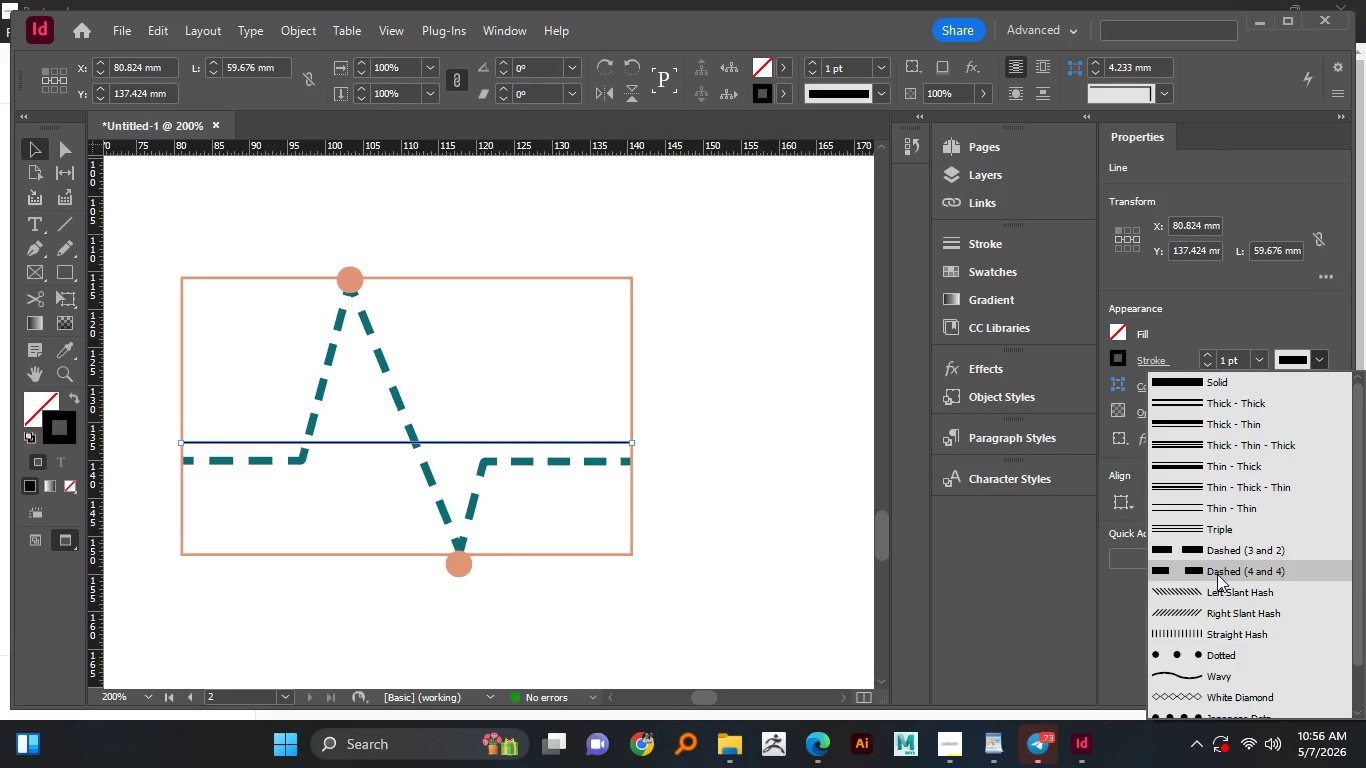 
left_click([1217, 574])
 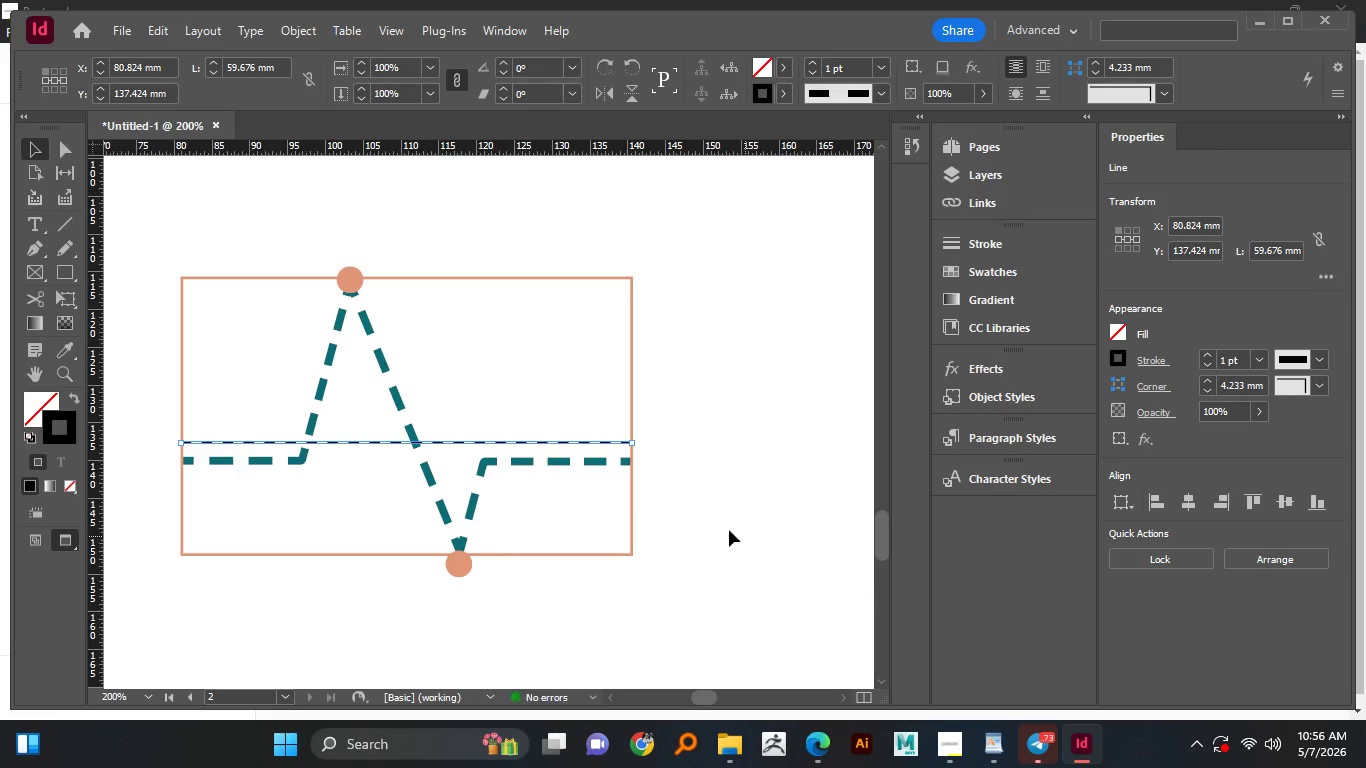 
left_click([732, 520])
 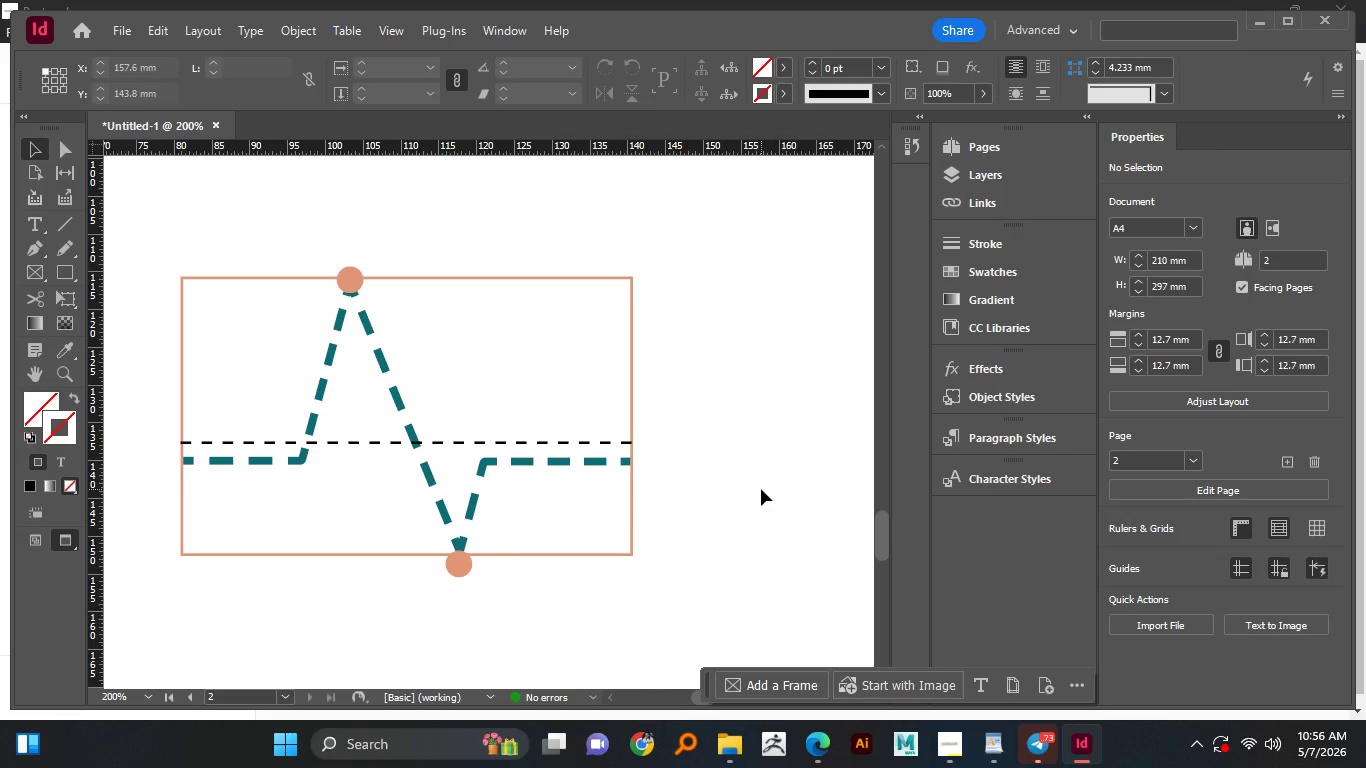 
wait(10.55)
 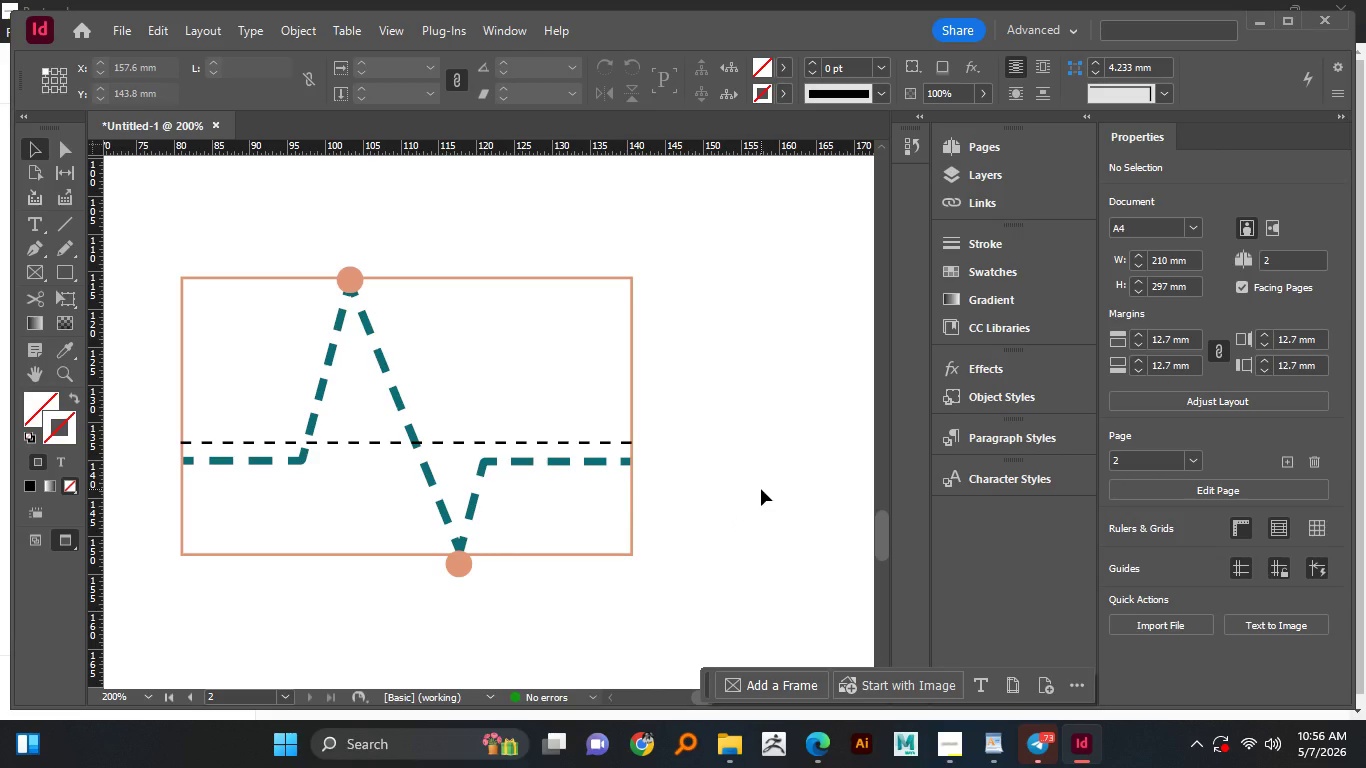 
double_click([602, 444])
 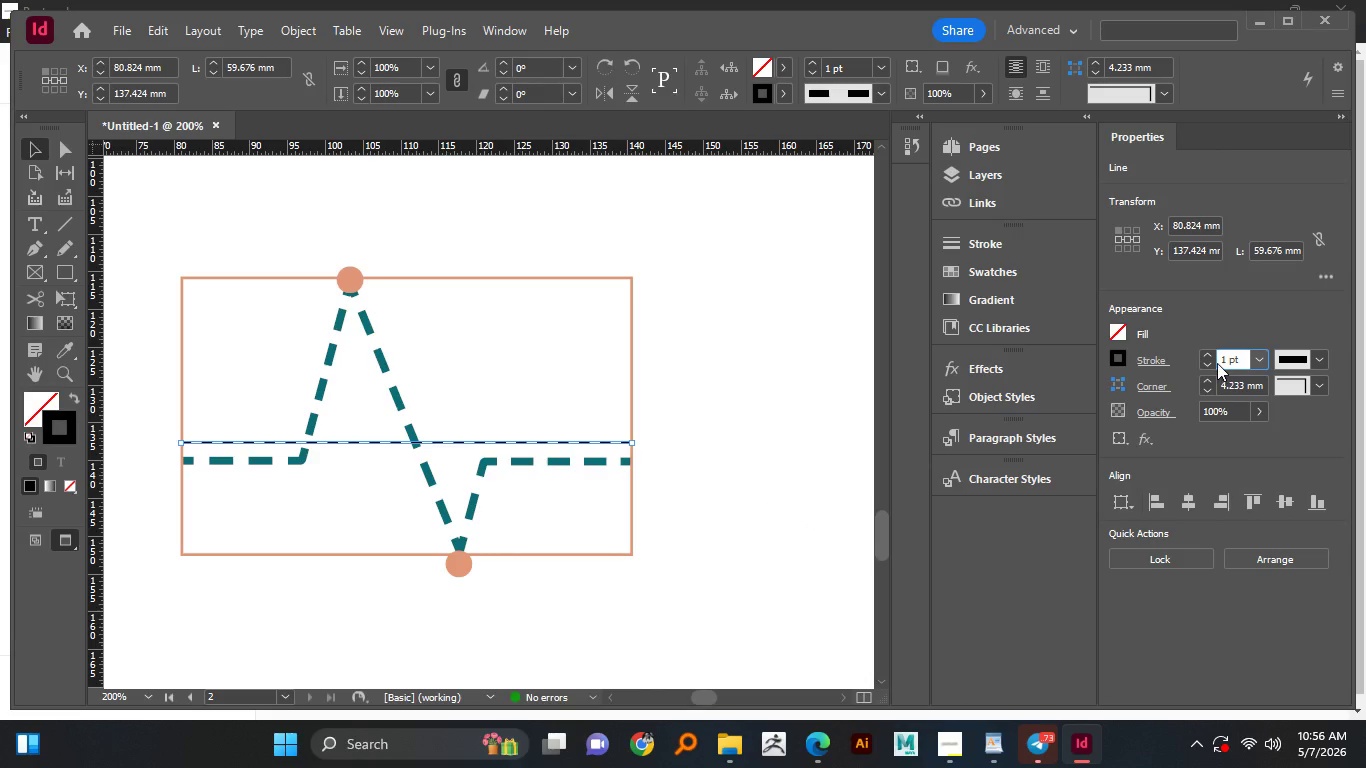 
key(Control+A)
 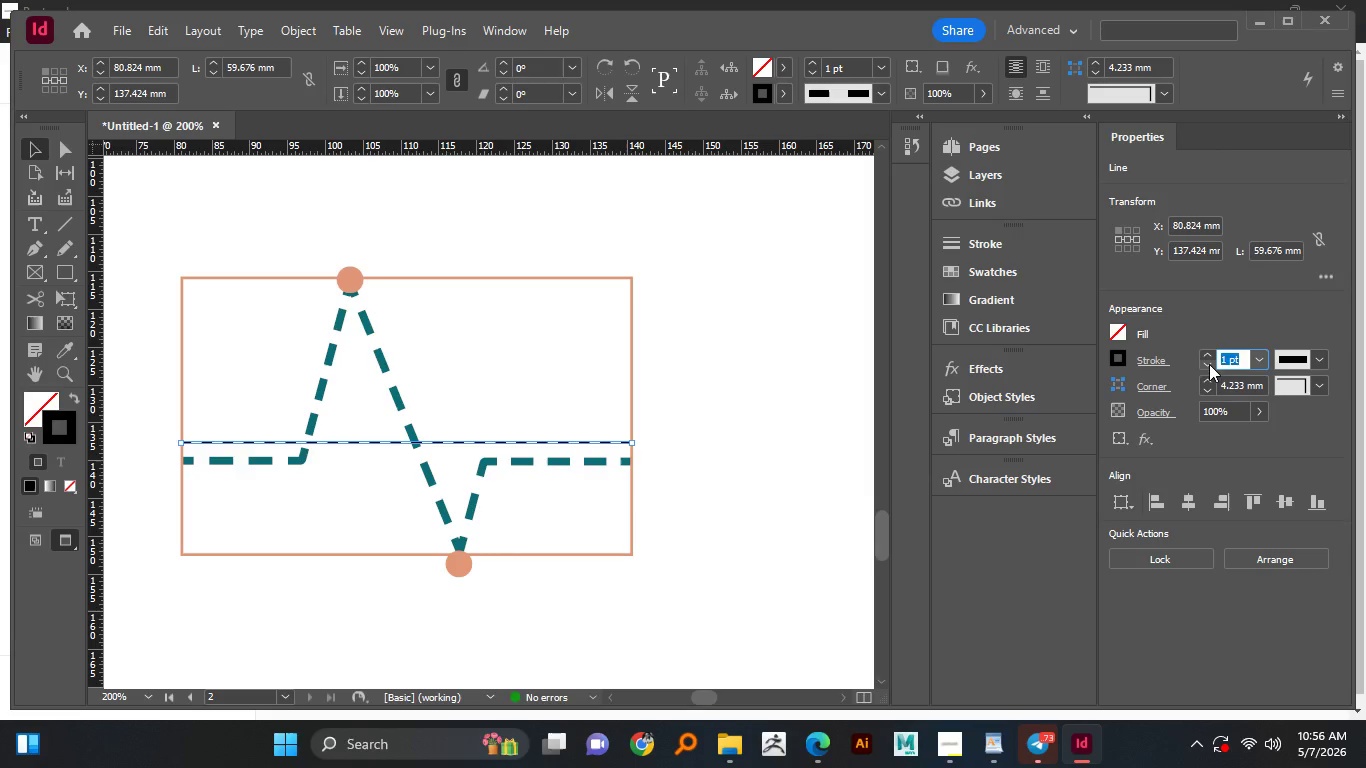 
key(Numpad0)
 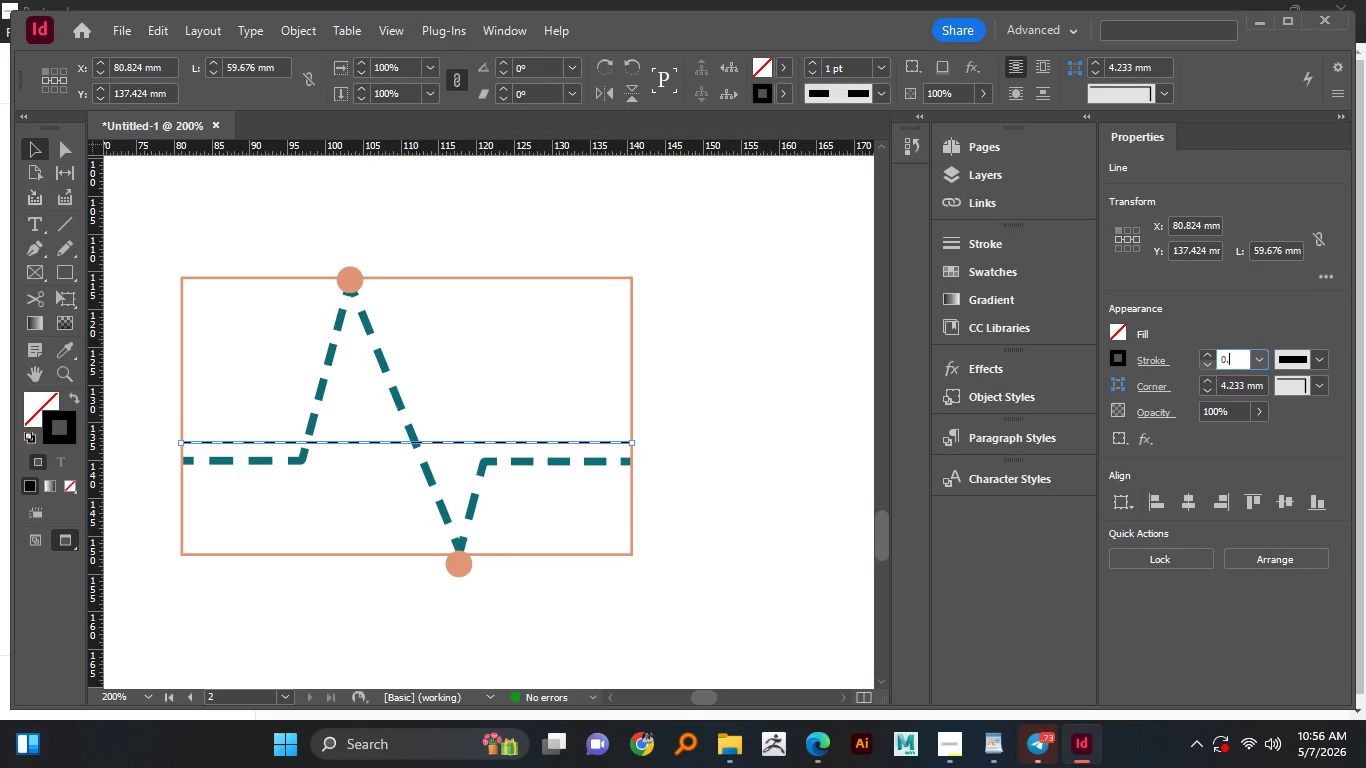 
key(NumpadDecimal)
 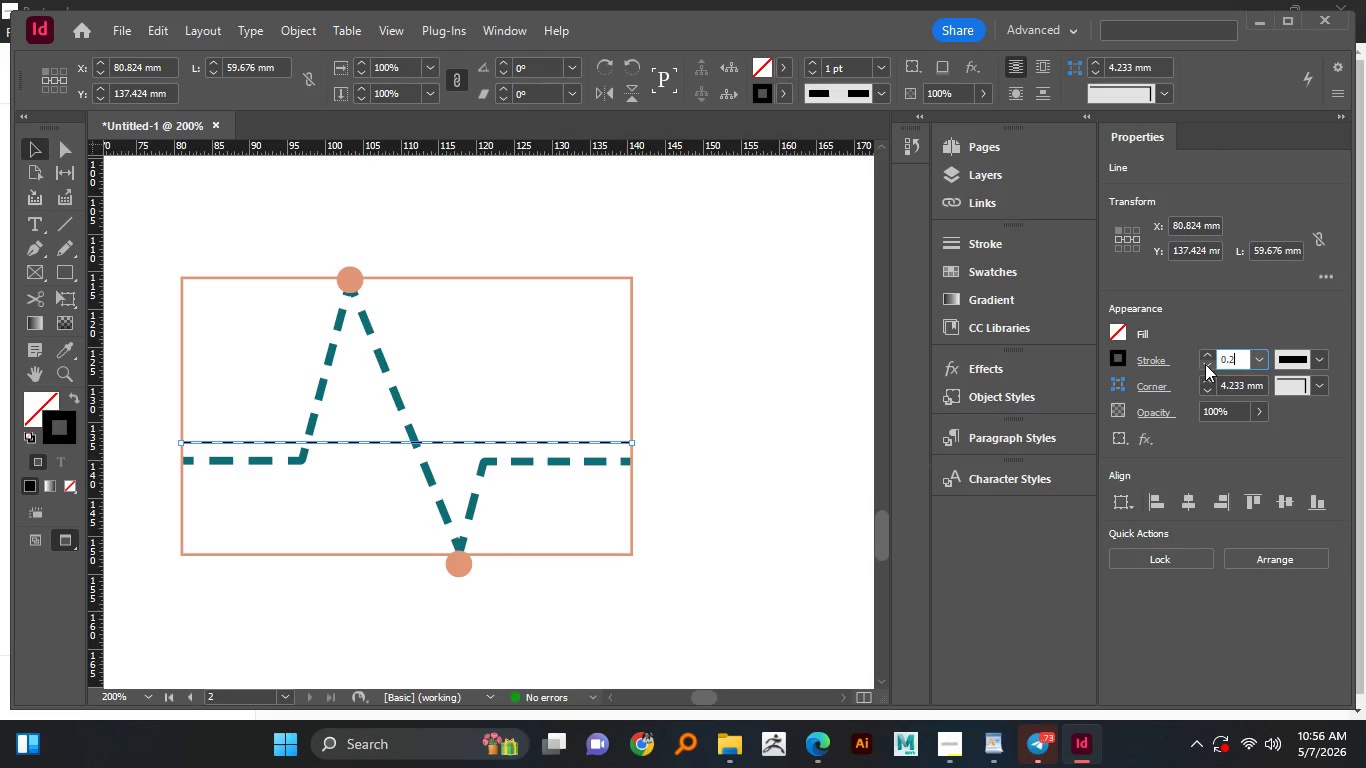 
key(Numpad2)
 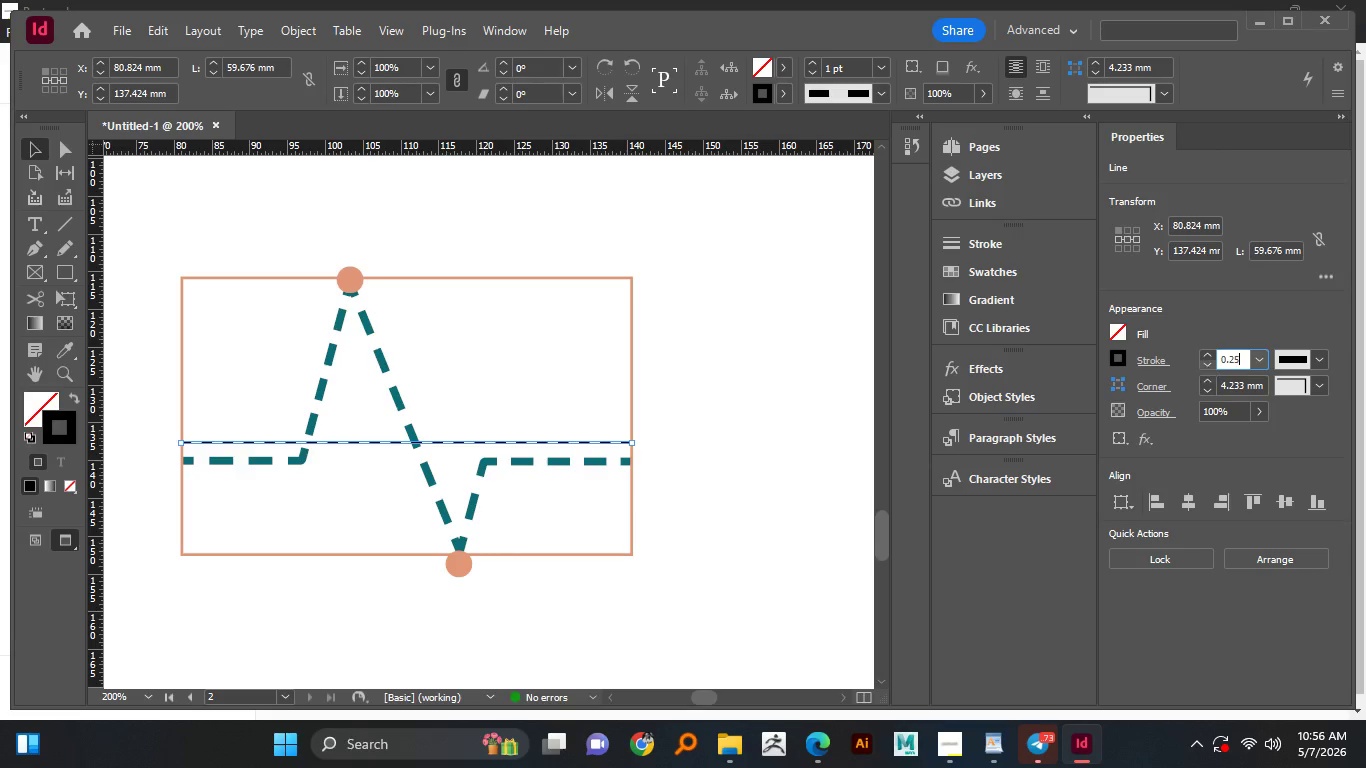 
key(Numpad5)
 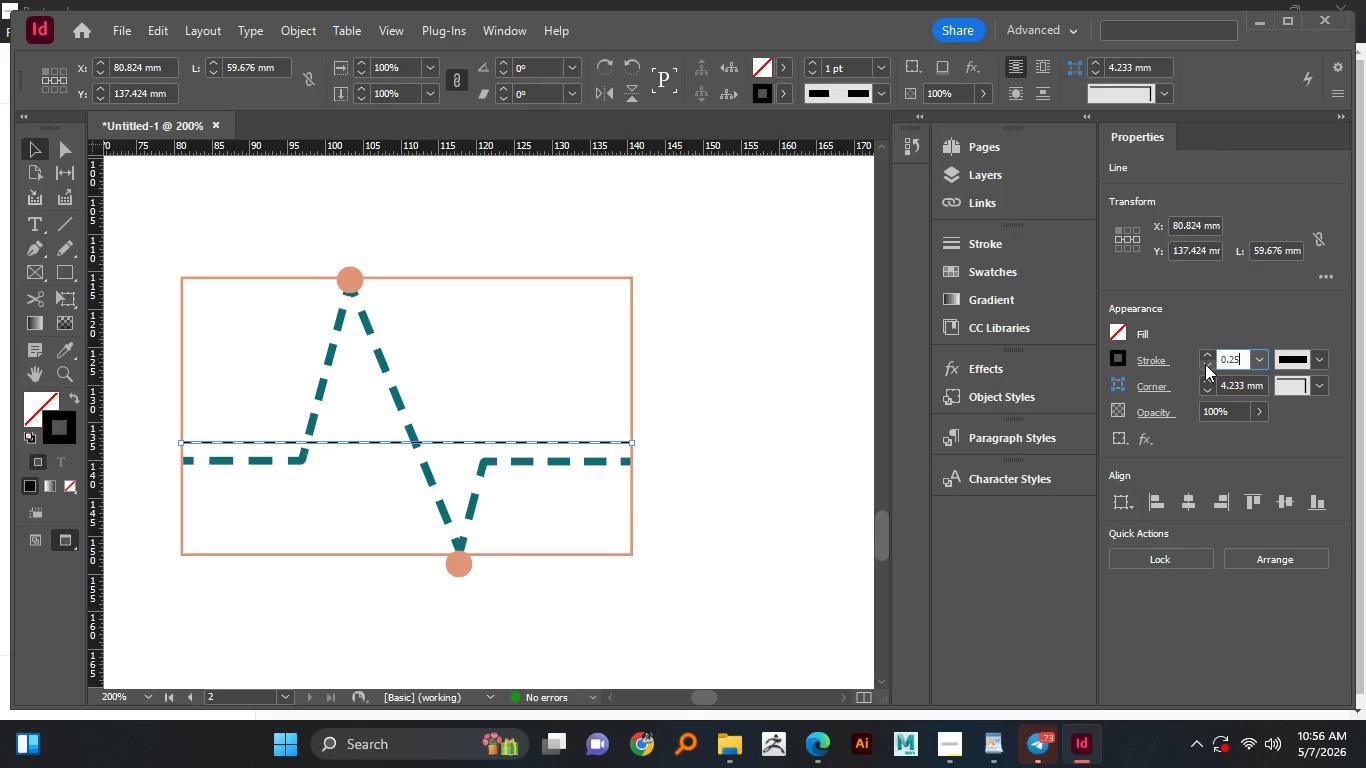 
key(NumpadEnter)
 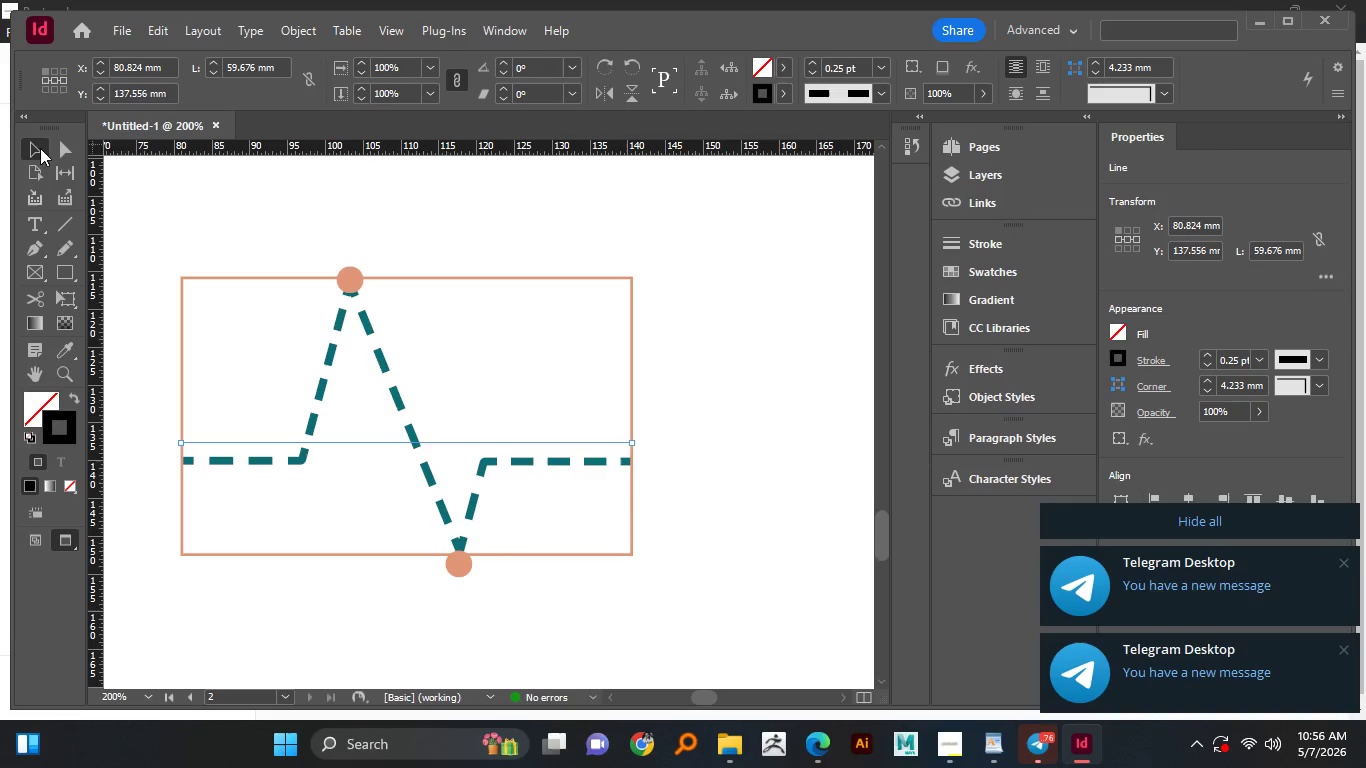 
double_click([203, 200])
 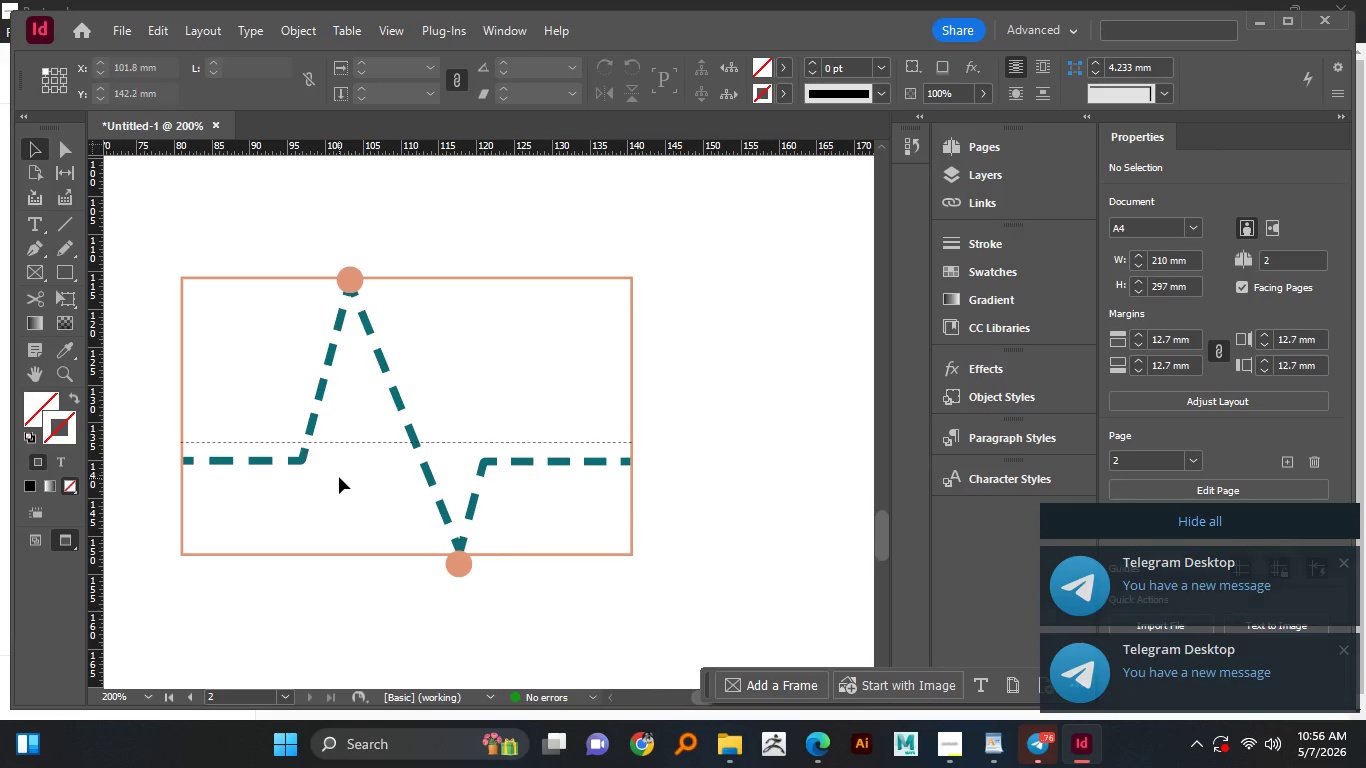 
wait(6.27)
 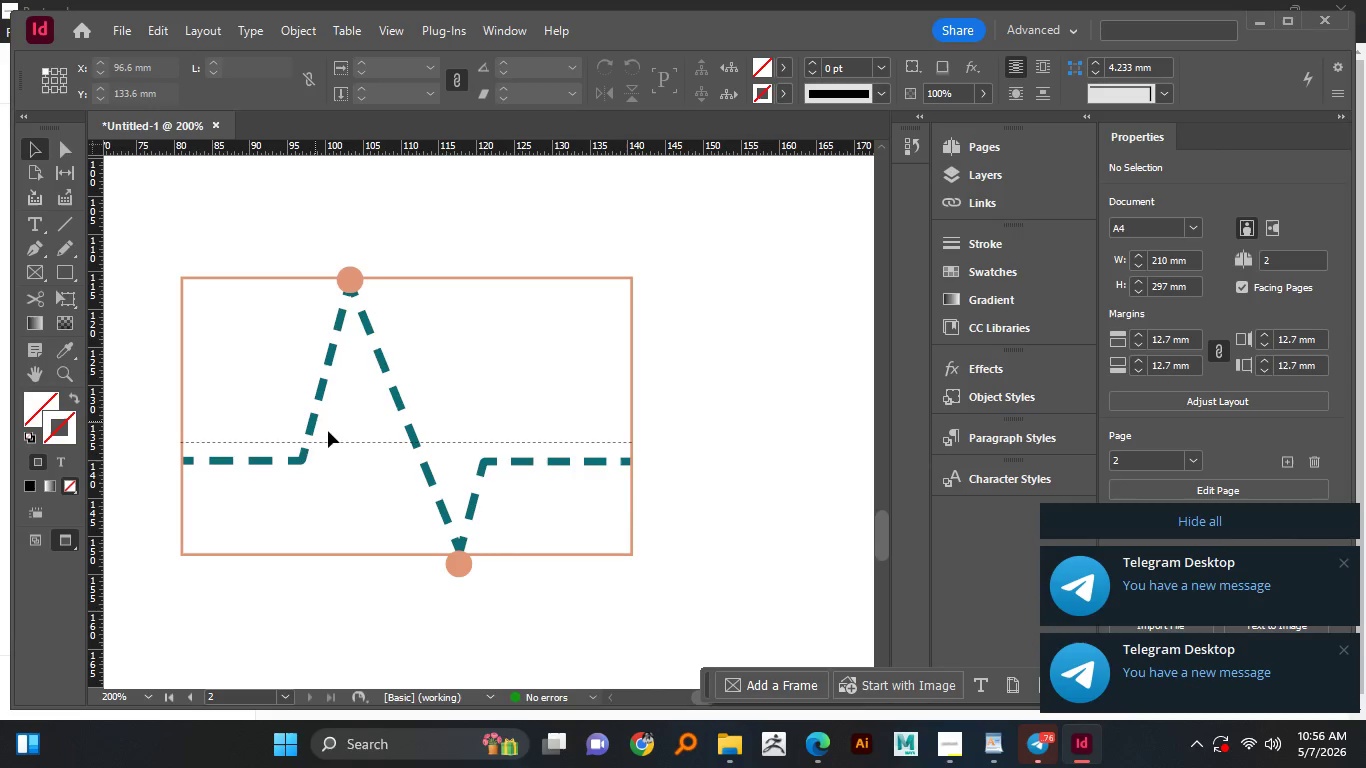 
hold_key(key=AltLeft, duration=1.11)
scroll: coordinate [499, 432], scroll_direction: down, amount: 4.0
 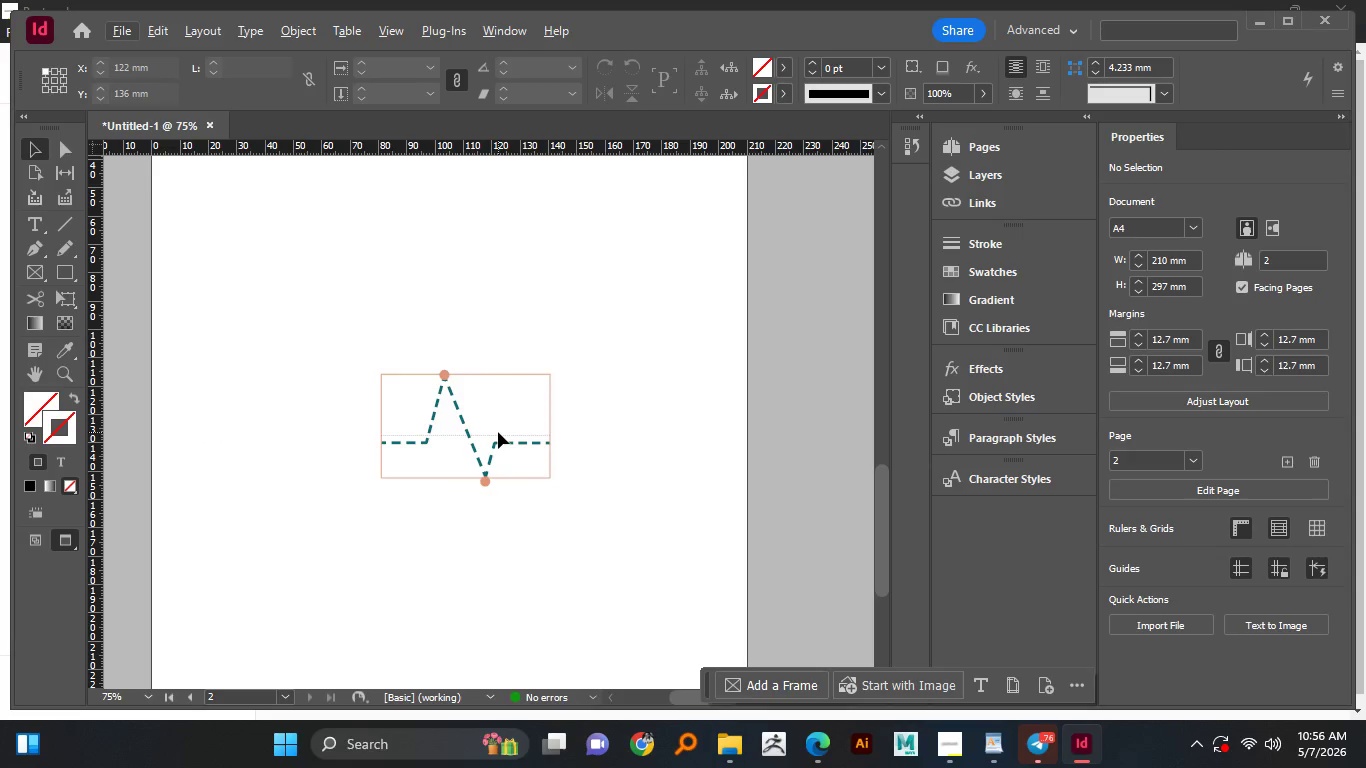 
key(Control+Z)
 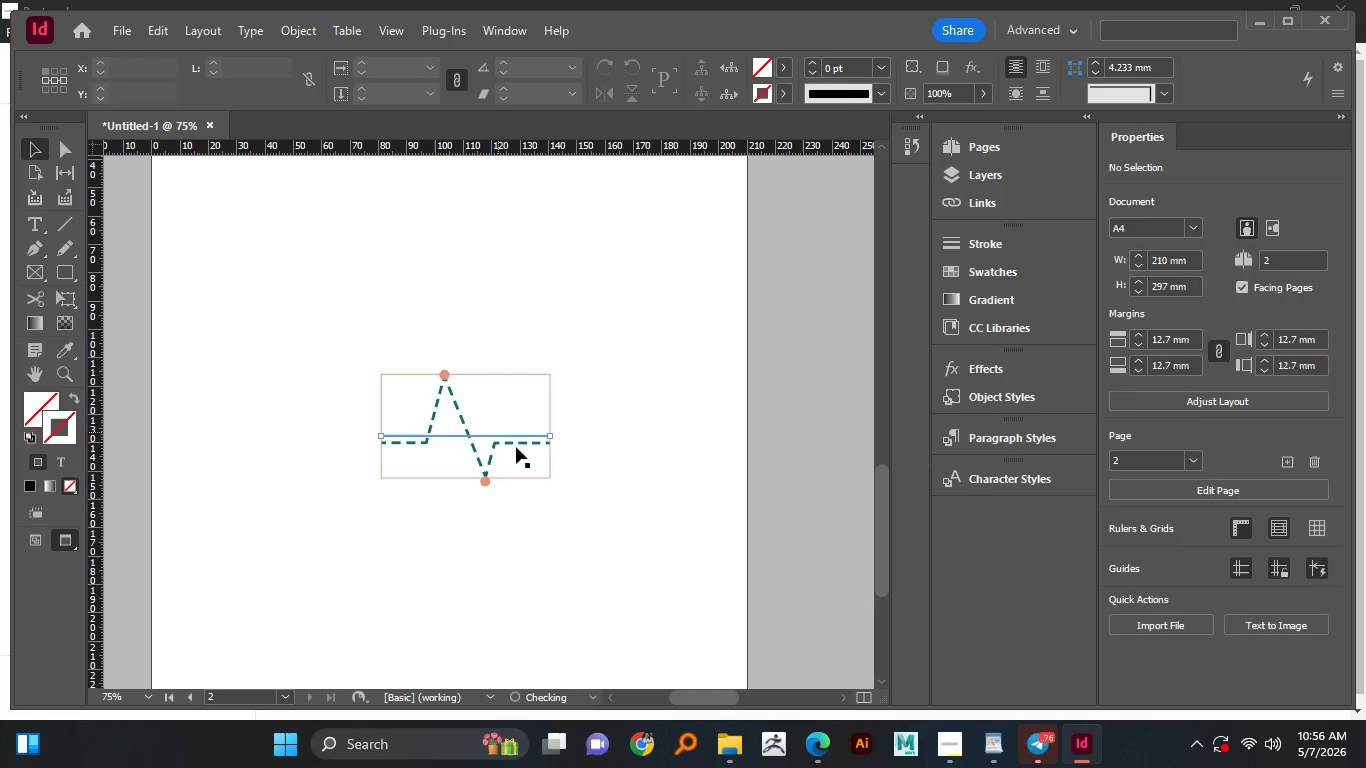 
left_click([617, 455])
 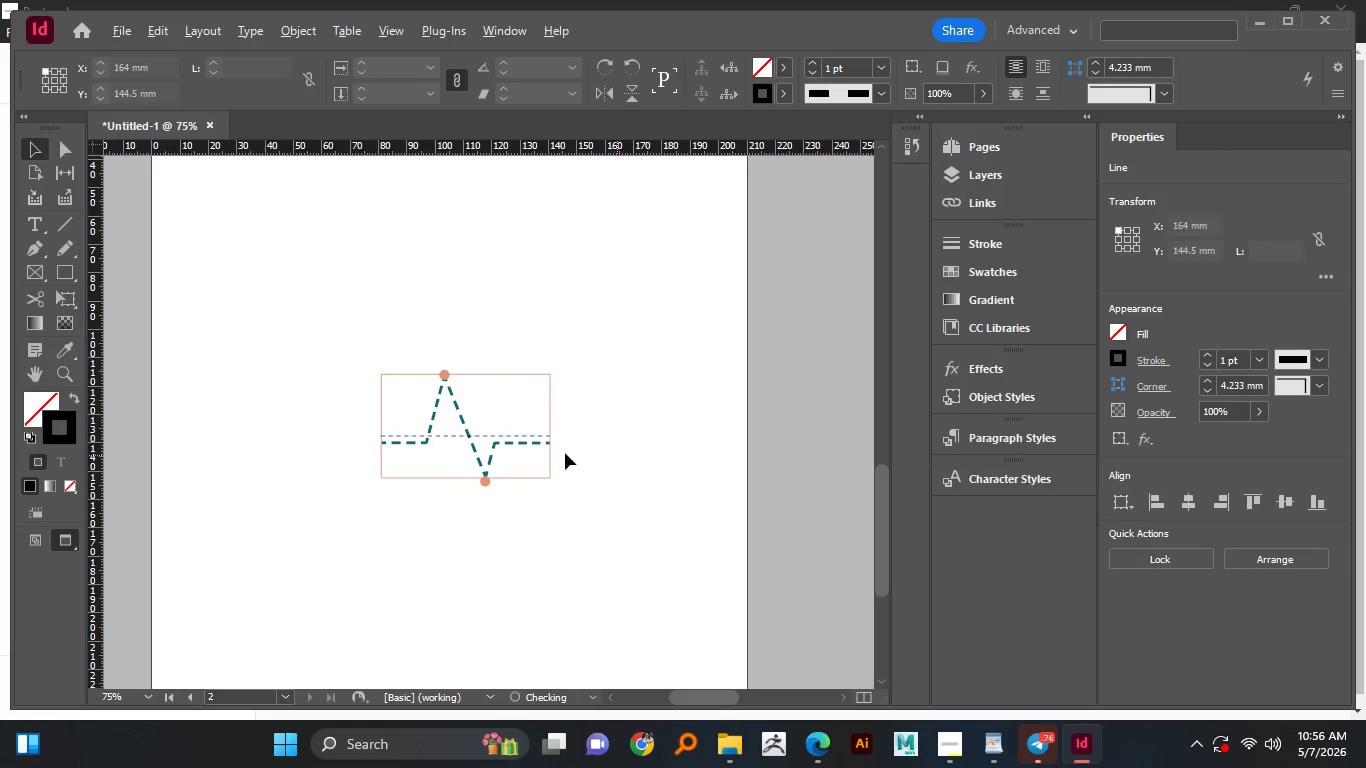 
hold_key(key=AltLeft, duration=1.52)
scroll: coordinate [544, 450], scroll_direction: down, amount: 2.0
 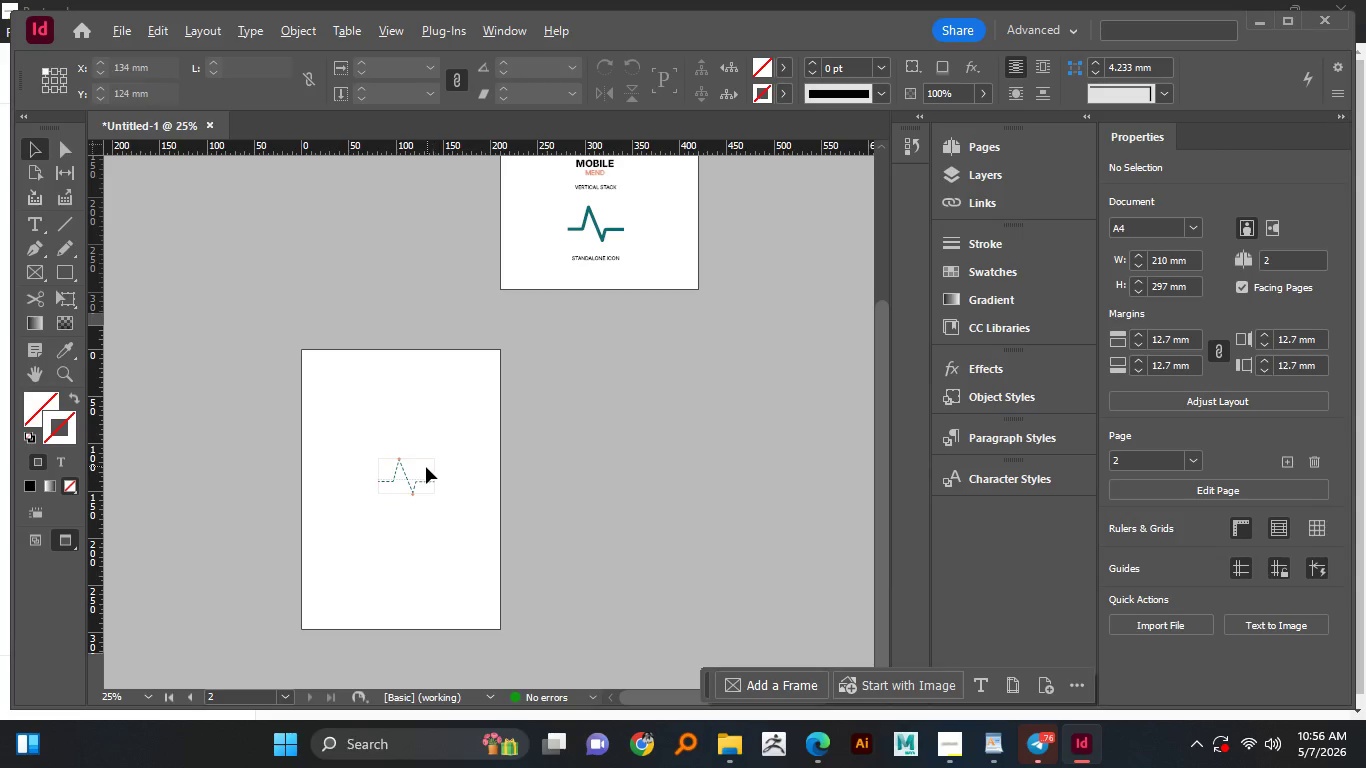 
key(Alt+AltLeft)
 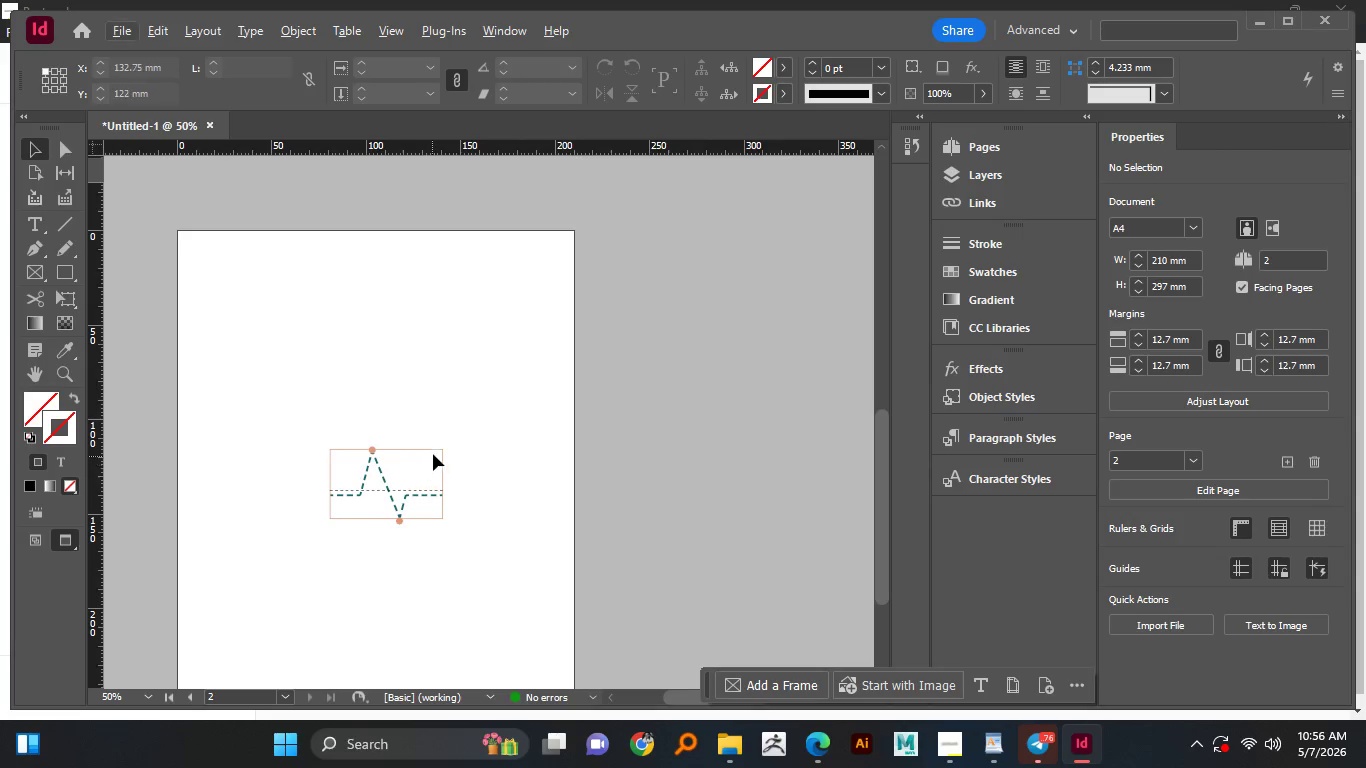 
key(Alt+AltLeft)
 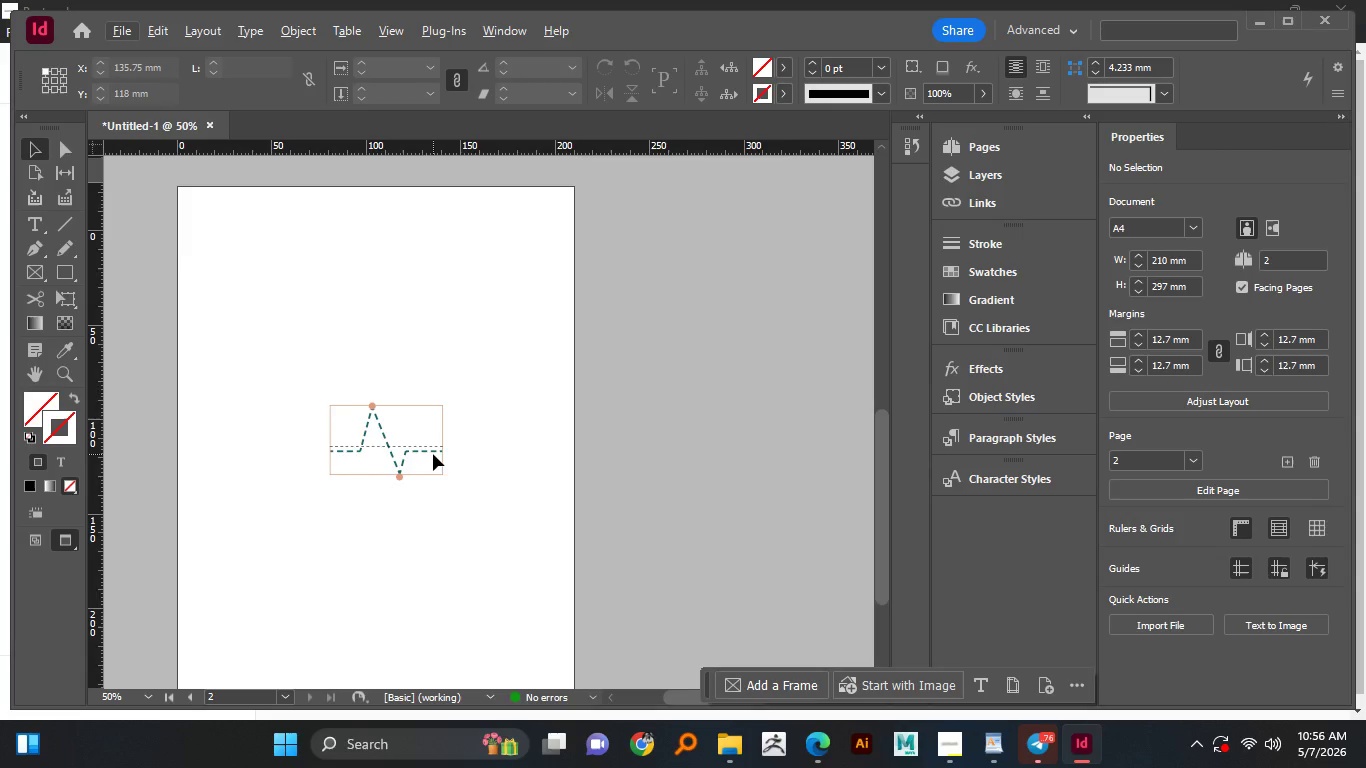 
key(Alt+AltLeft)
 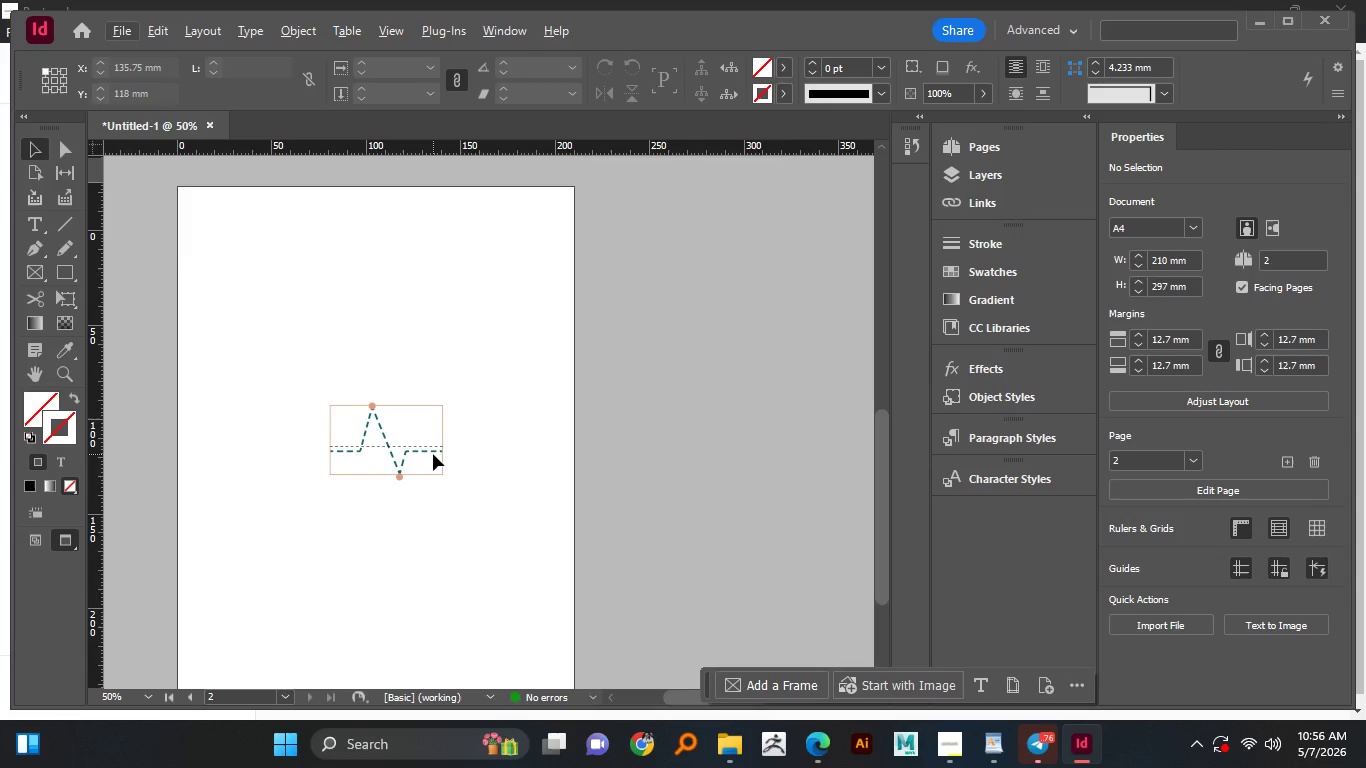 
key(Alt+AltLeft)
 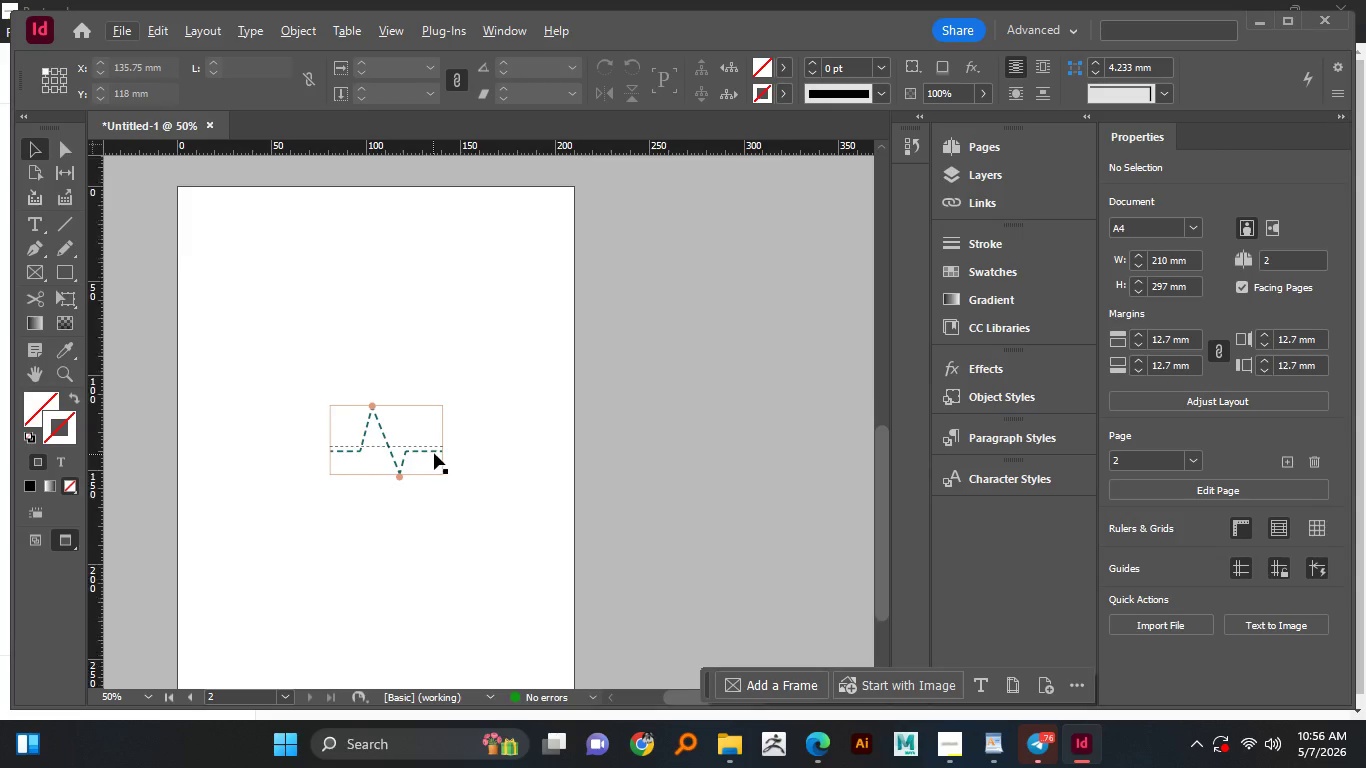 
scroll: coordinate [426, 468], scroll_direction: none, amount: 0.0
 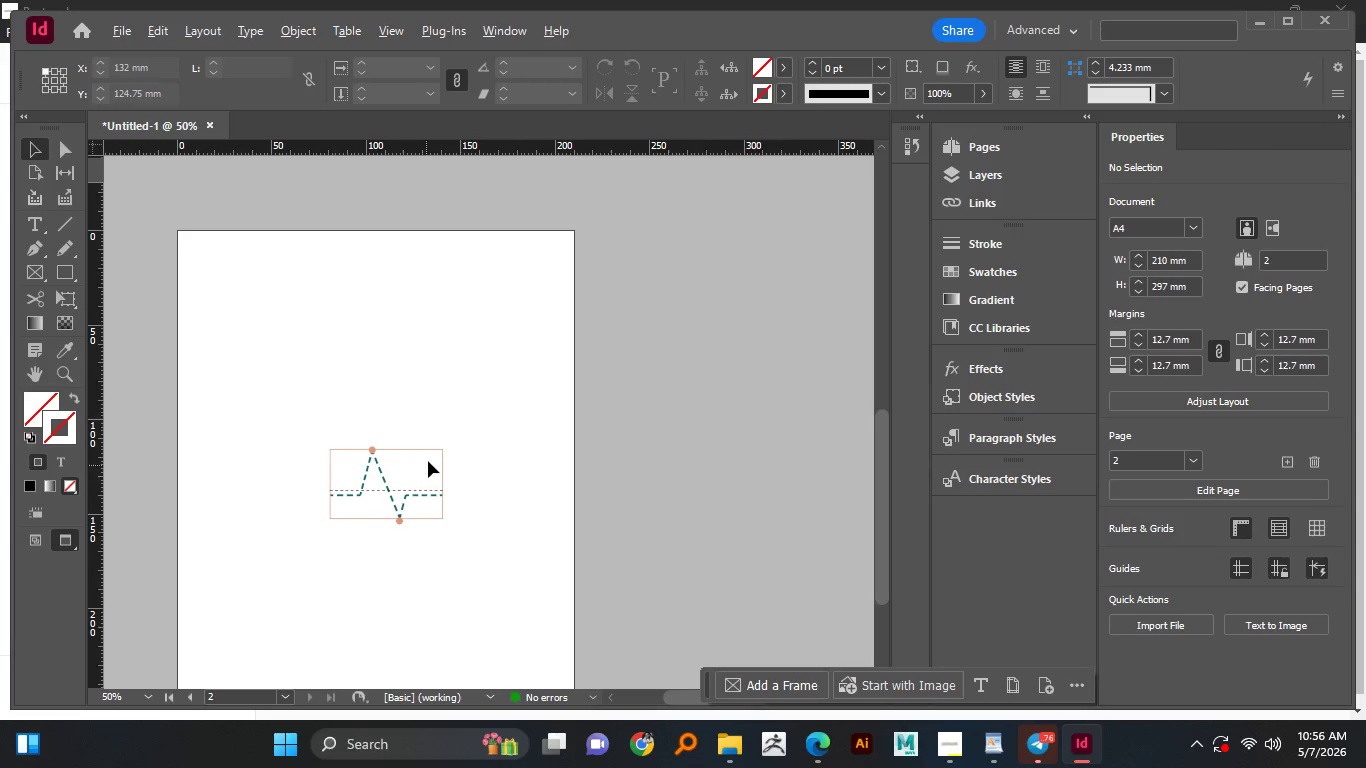 
hold_key(key=AltLeft, duration=0.86)
 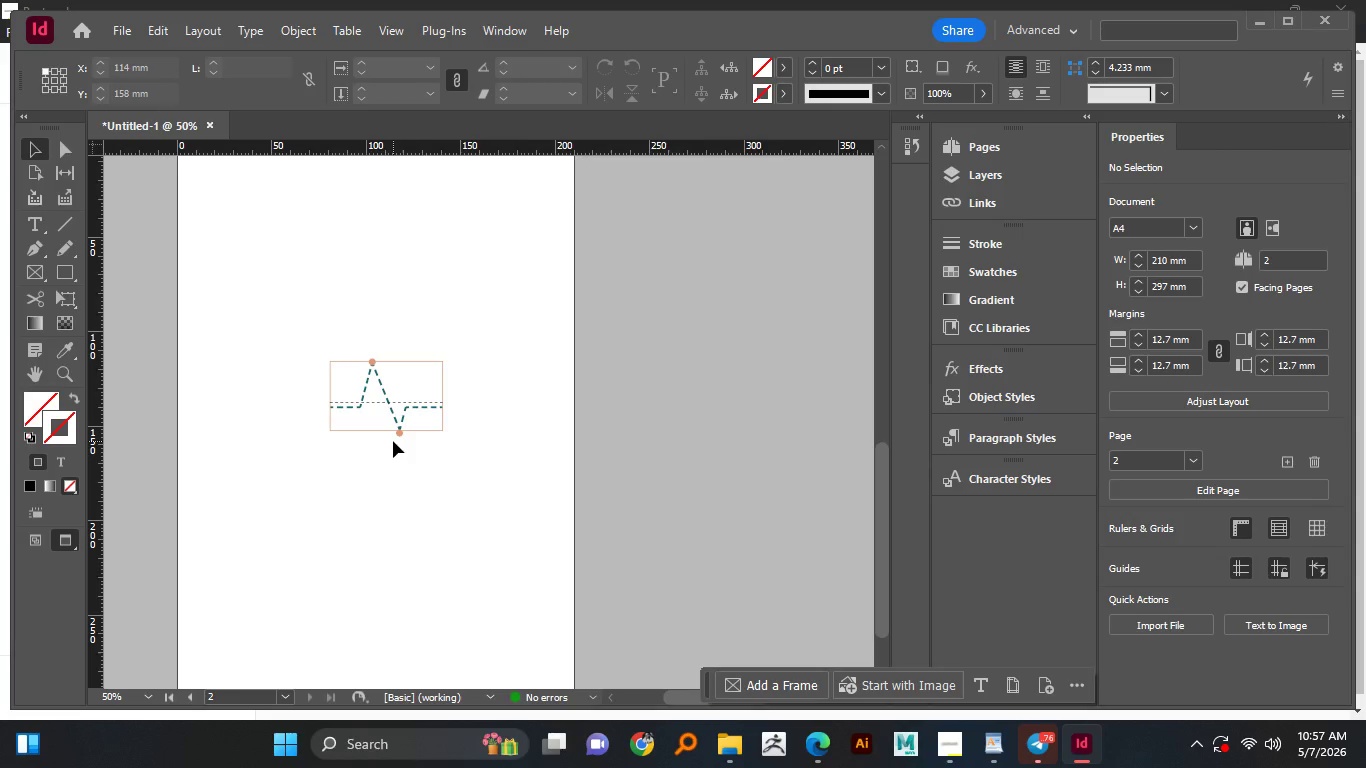 
scroll: coordinate [434, 453], scroll_direction: down, amount: 1.0
 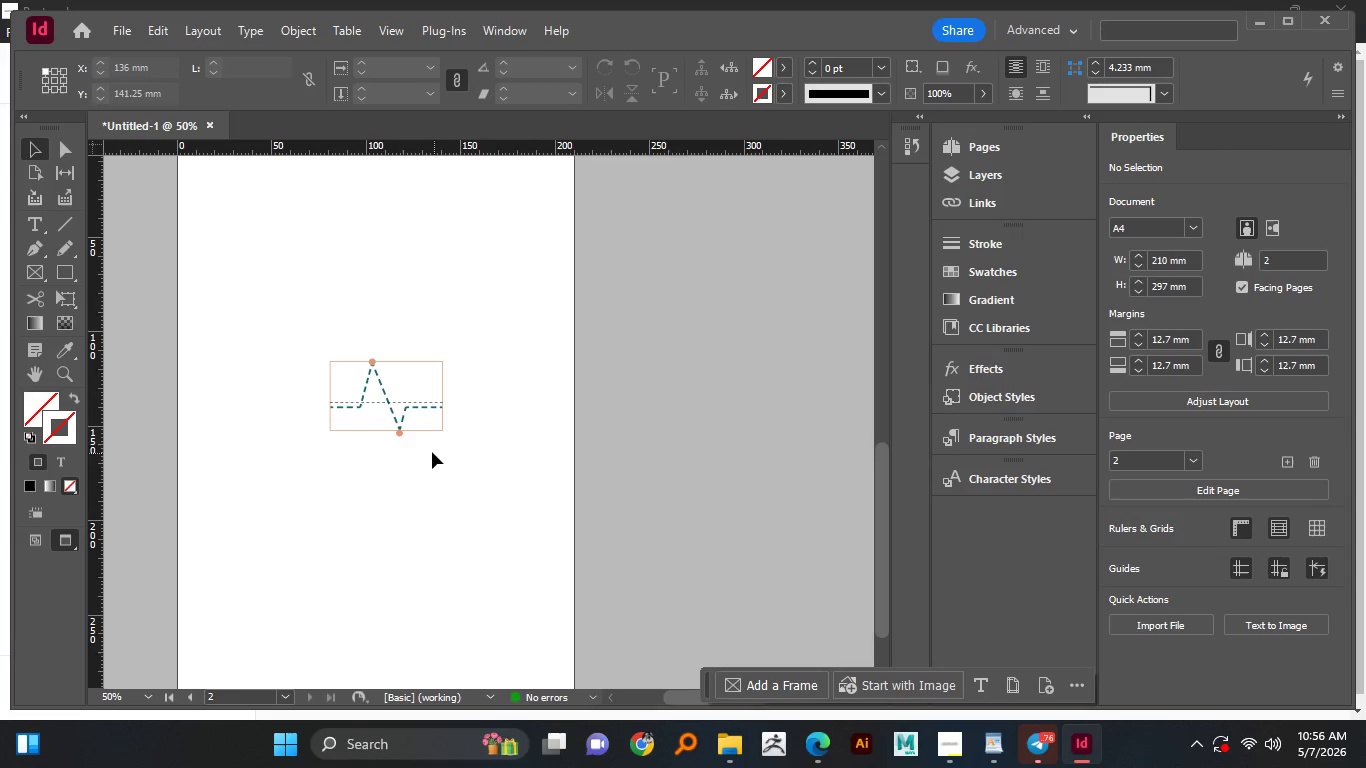 
left_click([440, 448])
 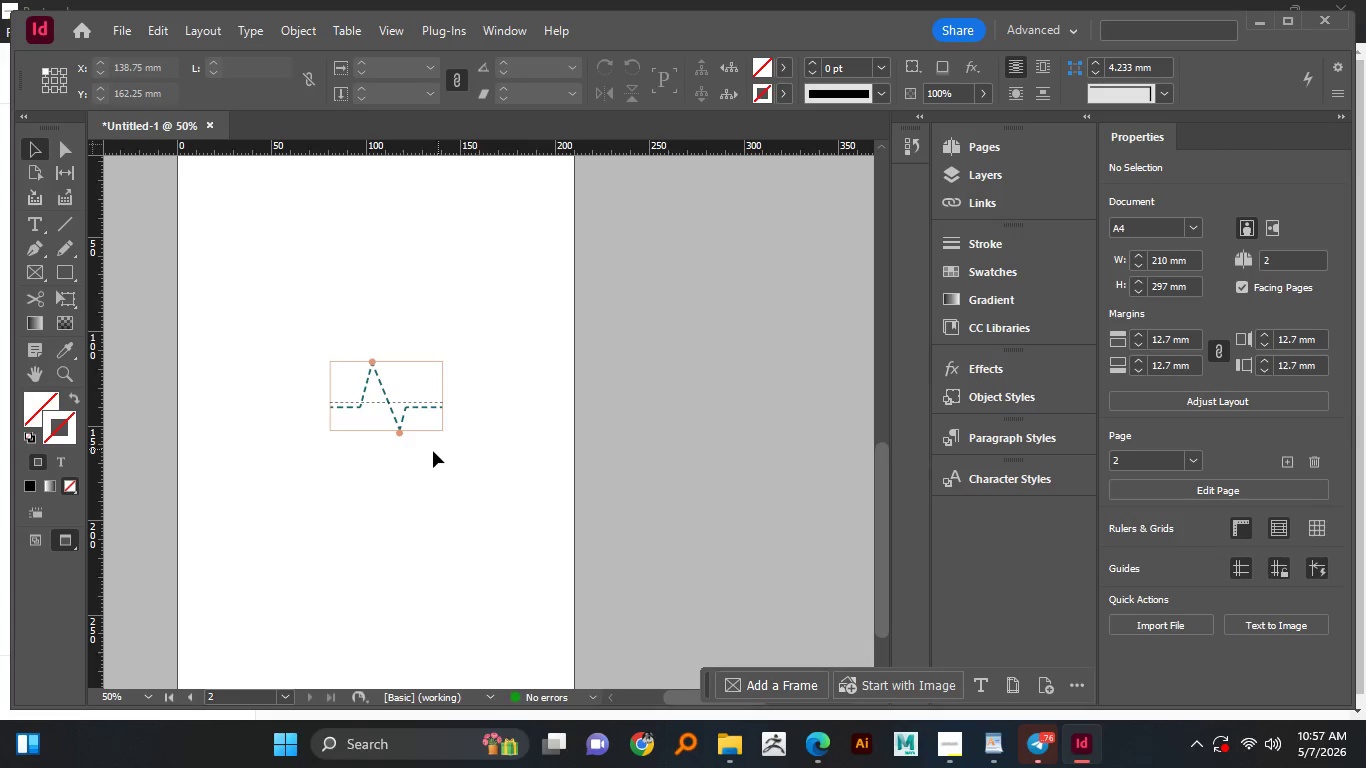 
key(W)
 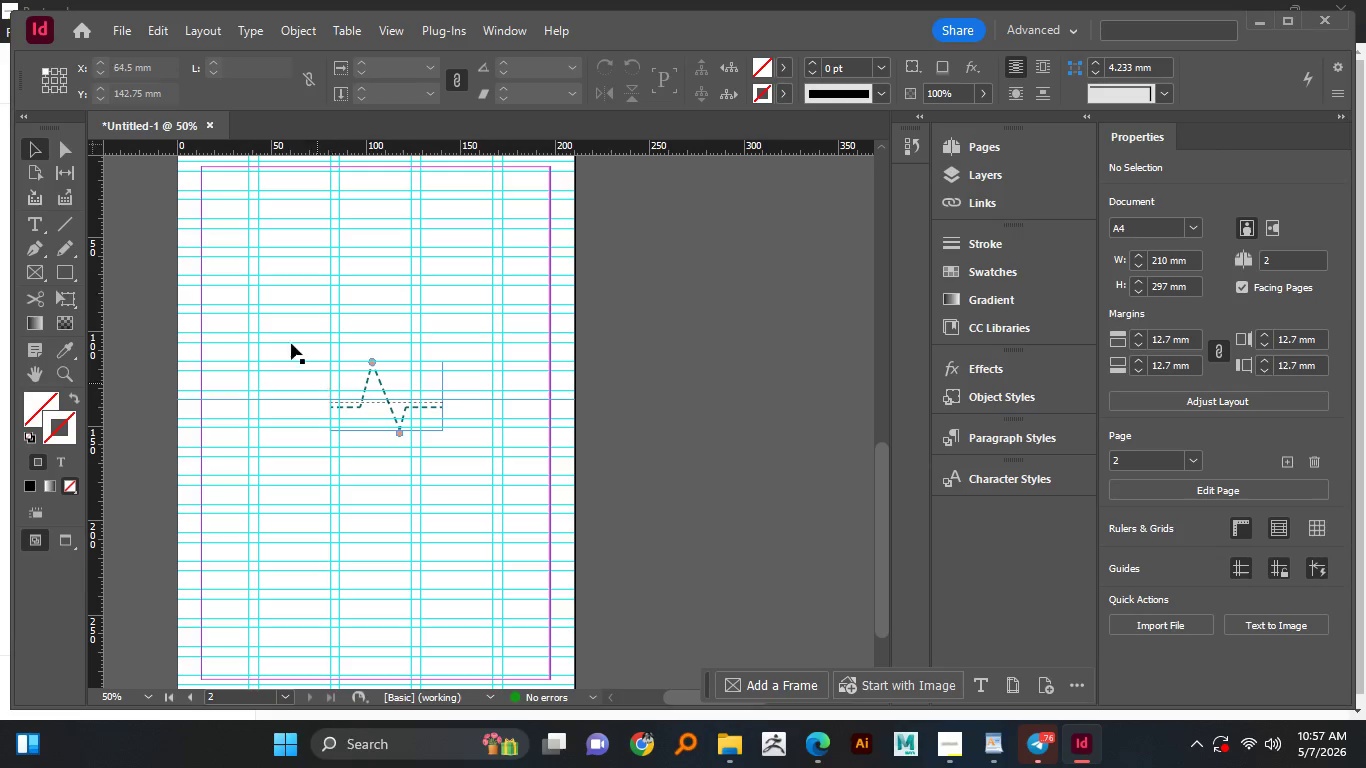 
left_click_drag(start_coordinate=[306, 321], to_coordinate=[516, 466])
 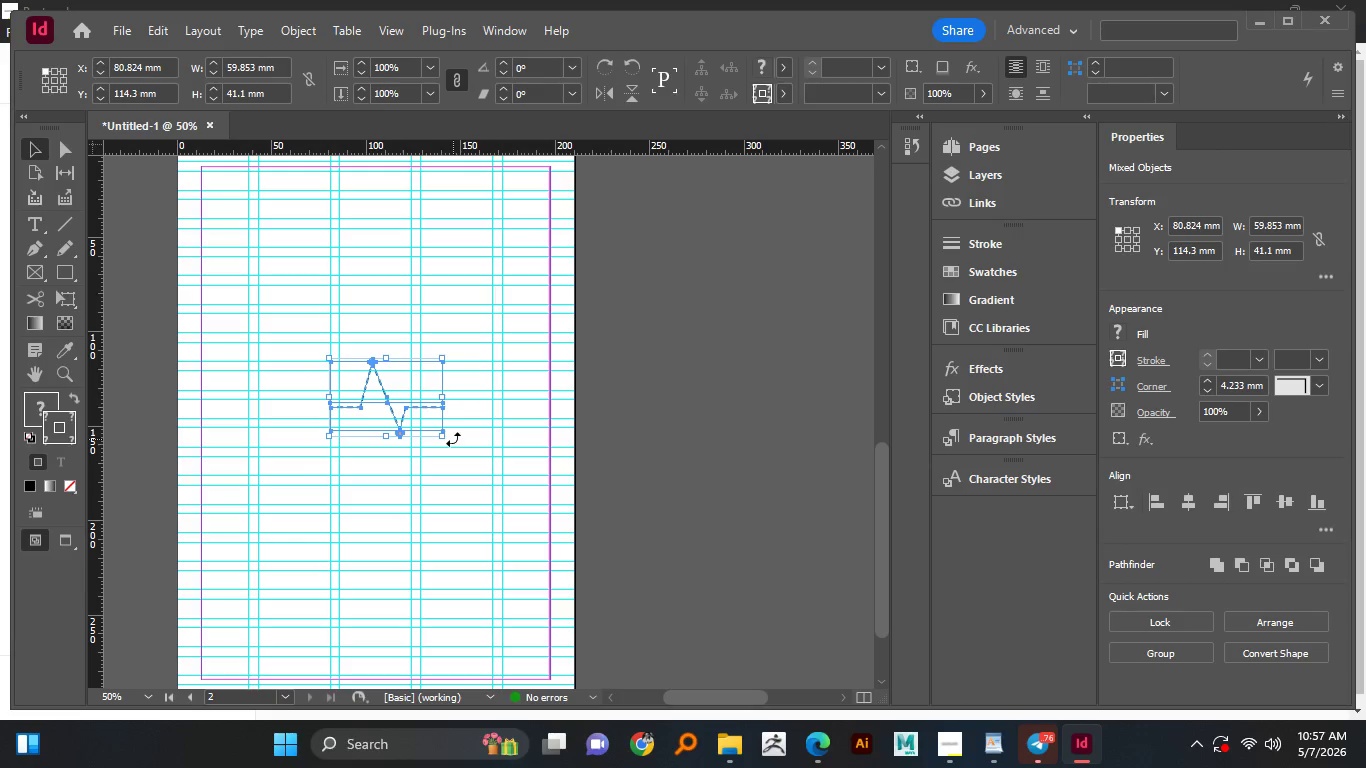 
hold_key(key=AltLeft, duration=12.59)
left_click_drag(start_coordinate=[442, 437], to_coordinate=[471, 489])
 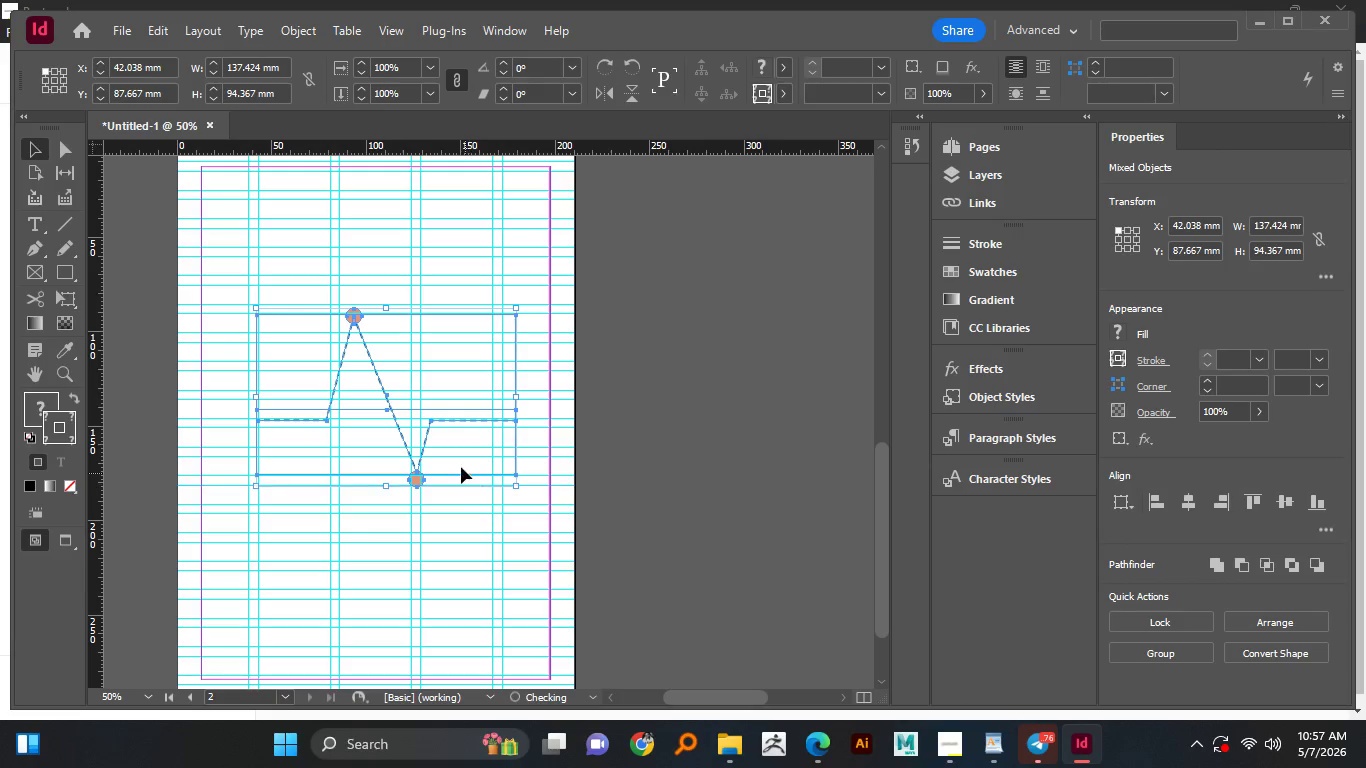 
hold_key(key=ShiftLeft, duration=1.52)
 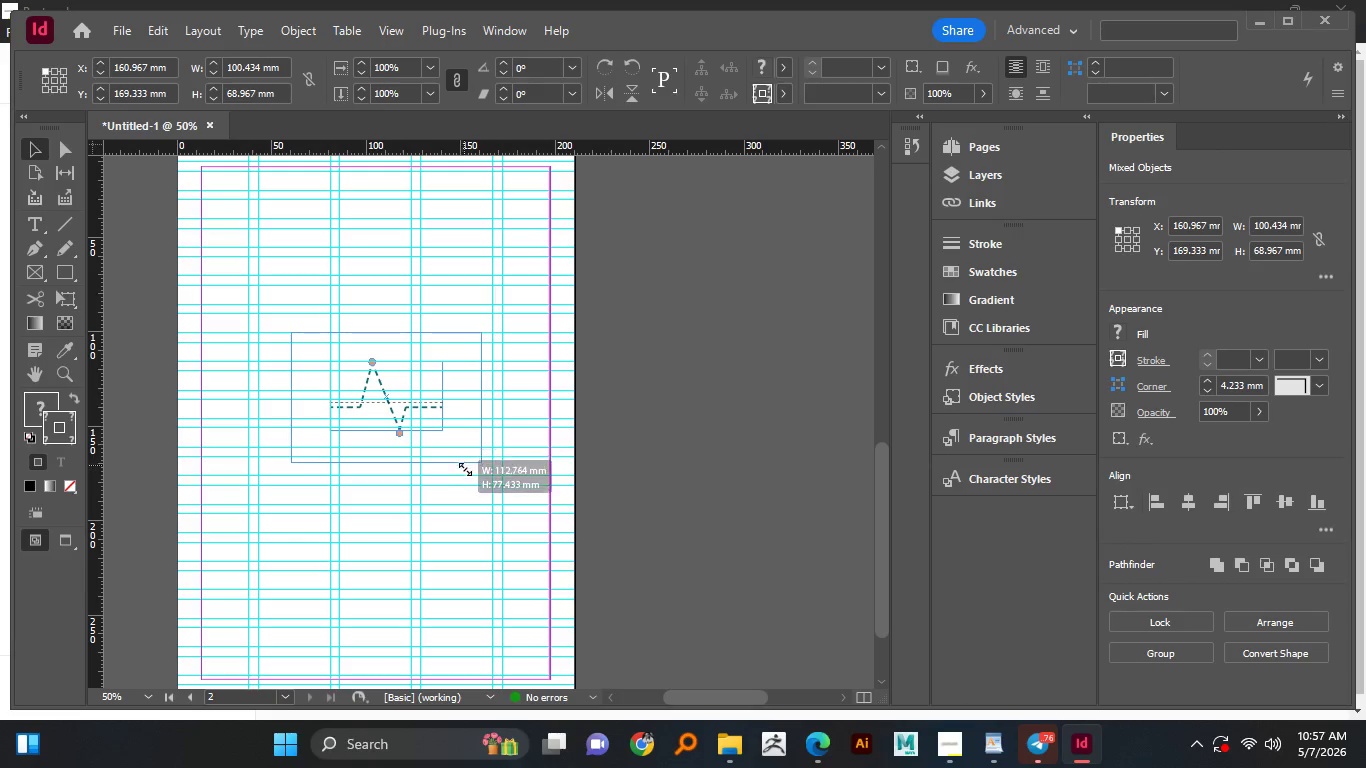 
hold_key(key=ShiftLeft, duration=1.53)
 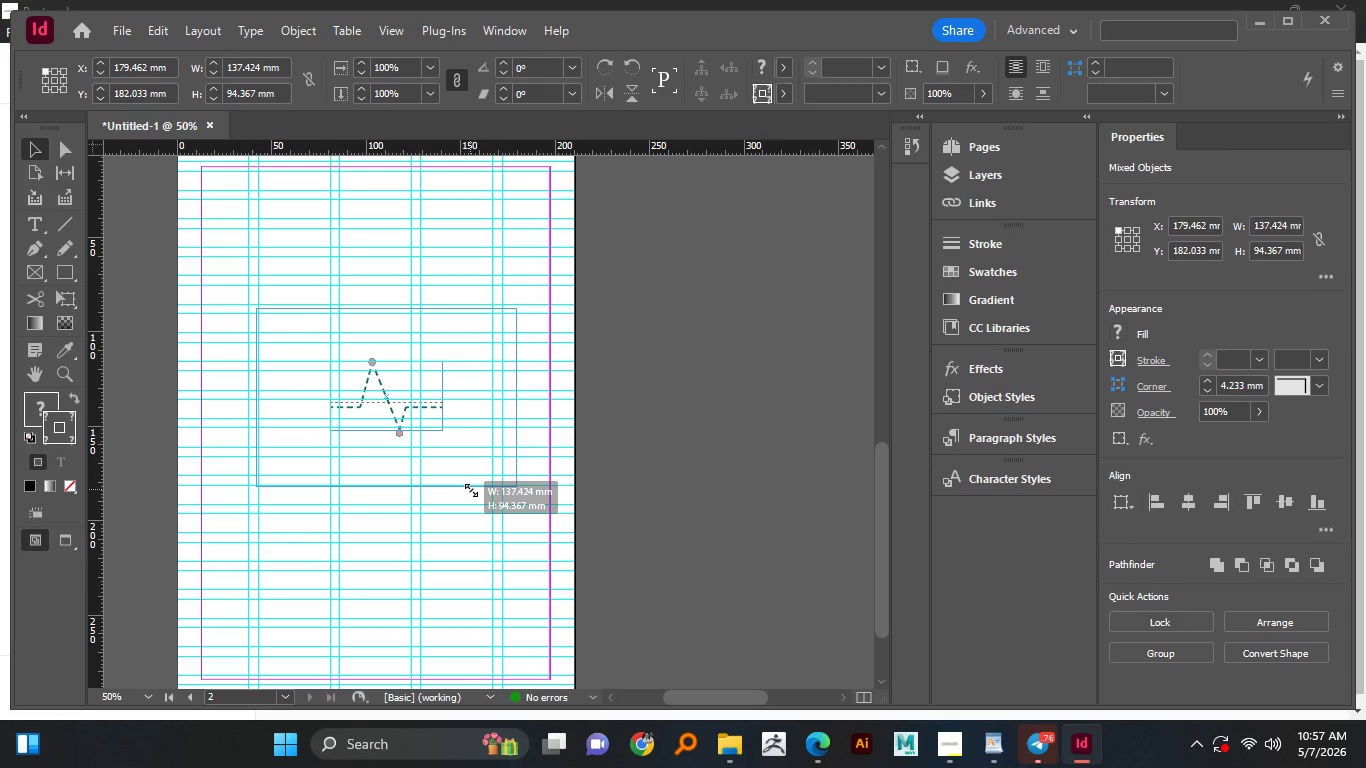 
hold_key(key=ShiftLeft, duration=1.53)
 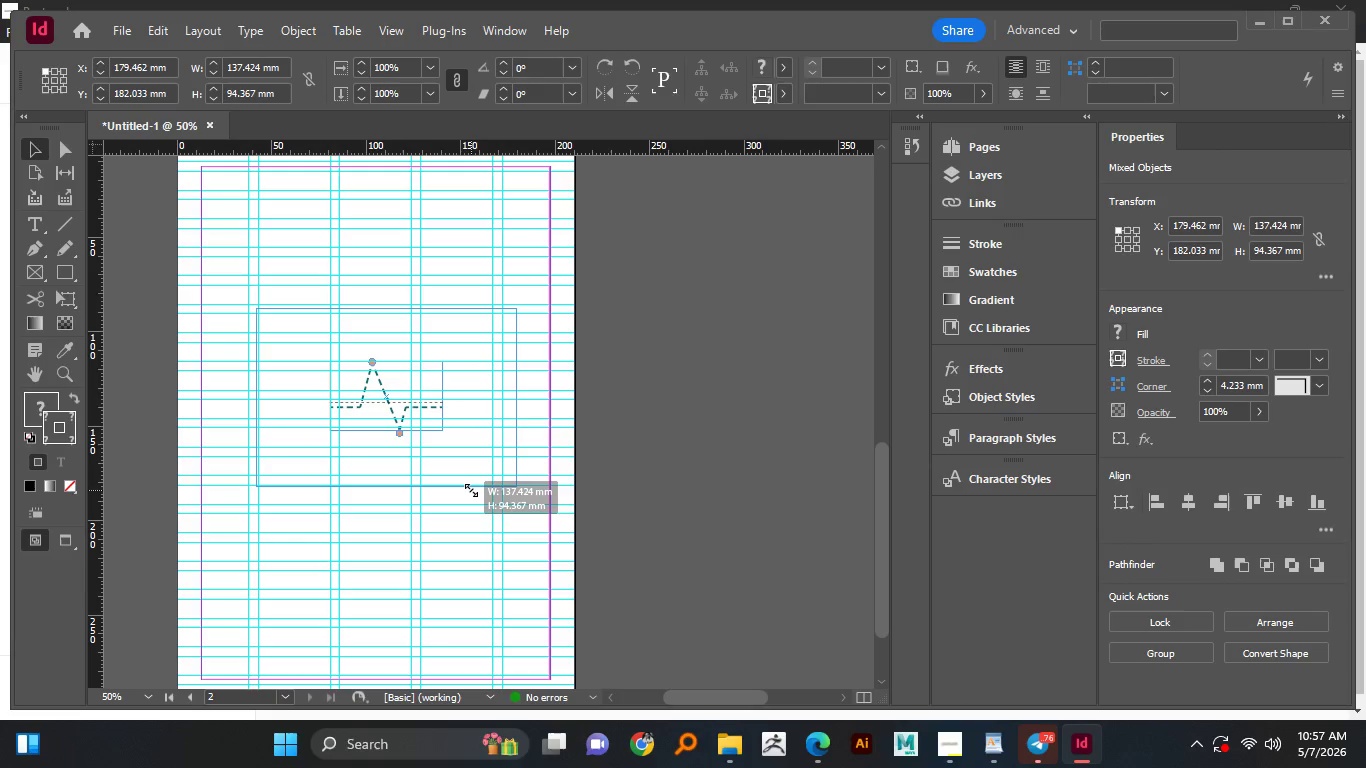 
hold_key(key=ShiftLeft, duration=1.5)
 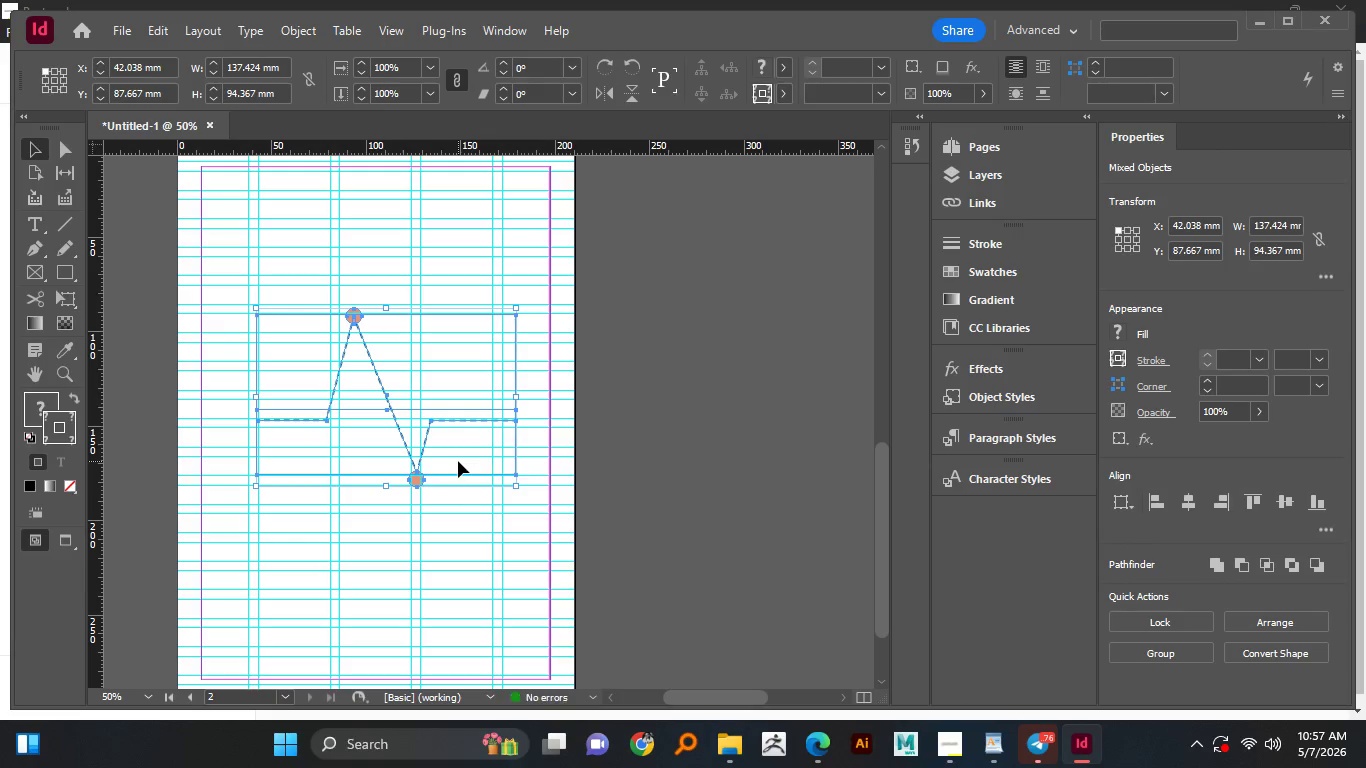 
hold_key(key=ShiftLeft, duration=1.53)
 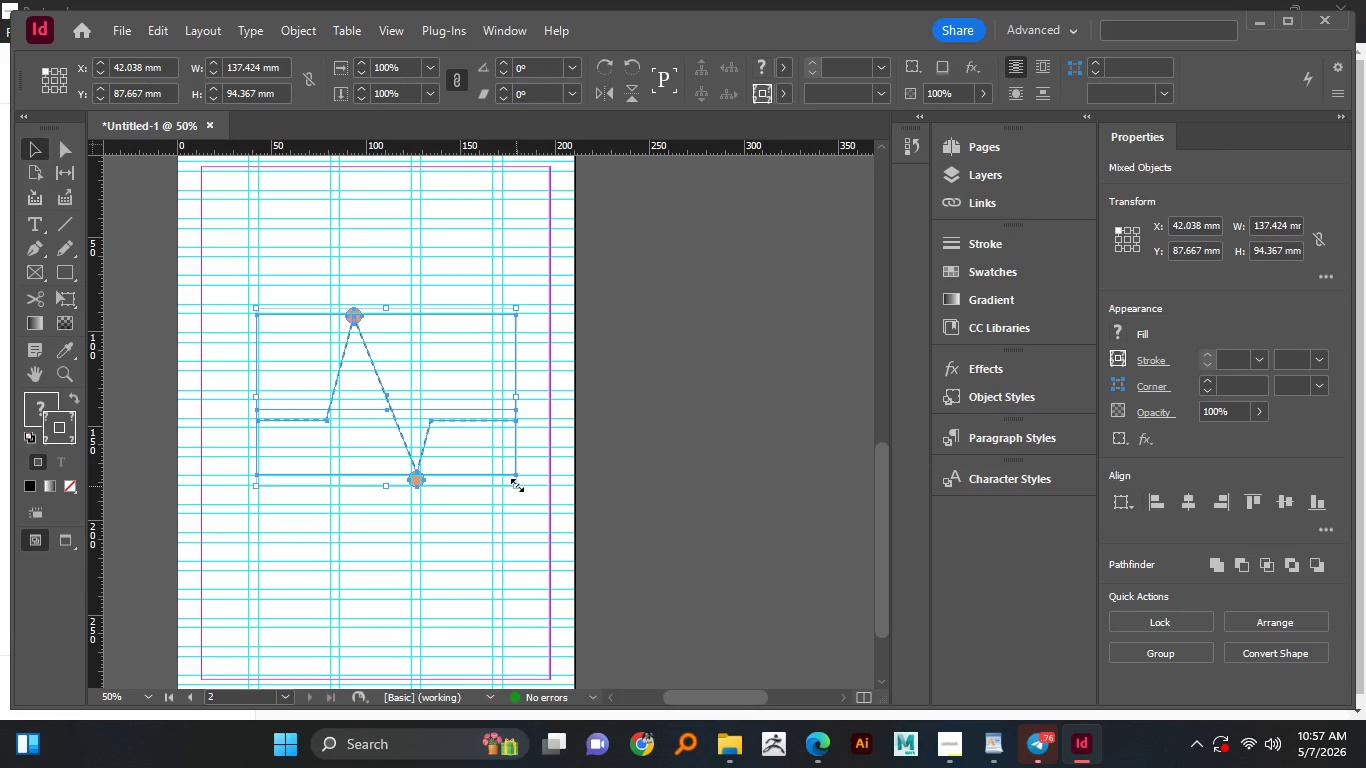 
hold_key(key=ShiftLeft, duration=1.53)
left_click_drag(start_coordinate=[518, 484], to_coordinate=[523, 490])
 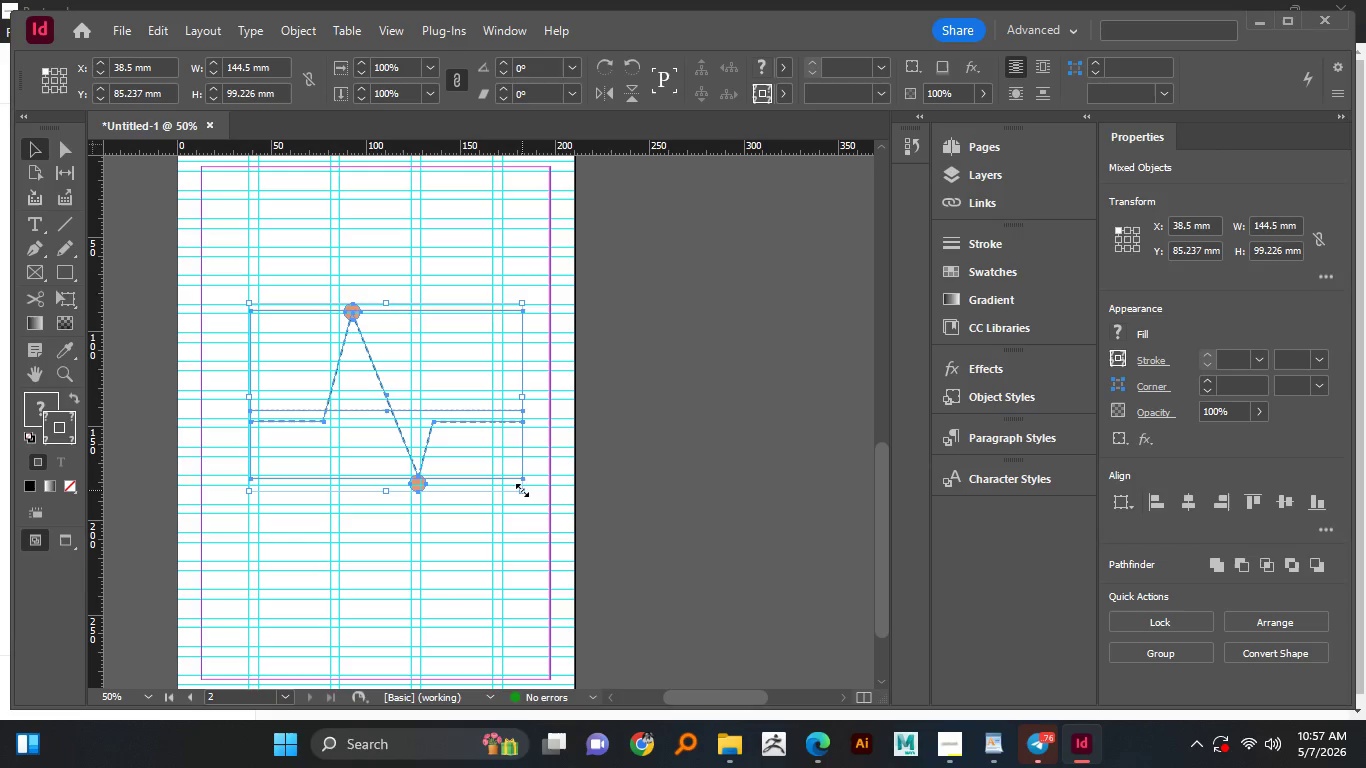 
hold_key(key=ShiftLeft, duration=1.51)
 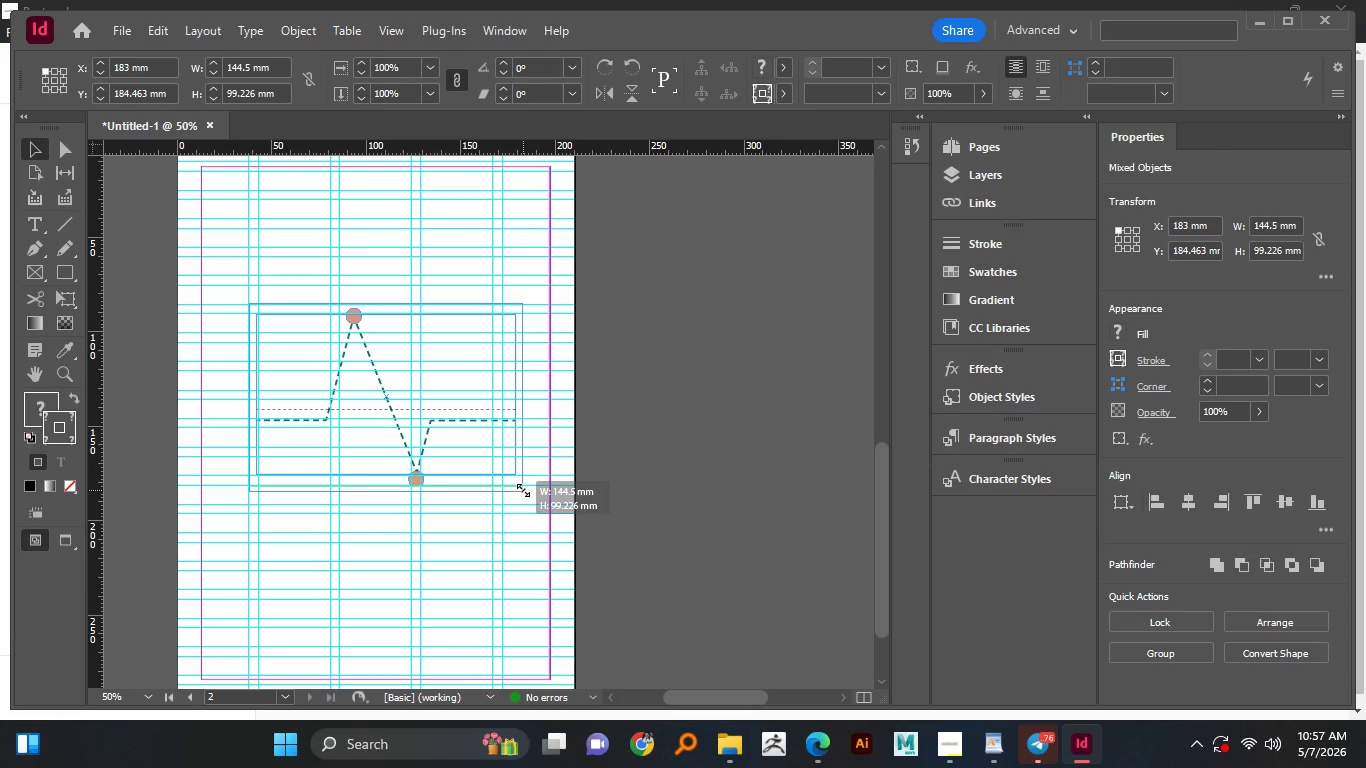 
hold_key(key=ShiftLeft, duration=1.52)
 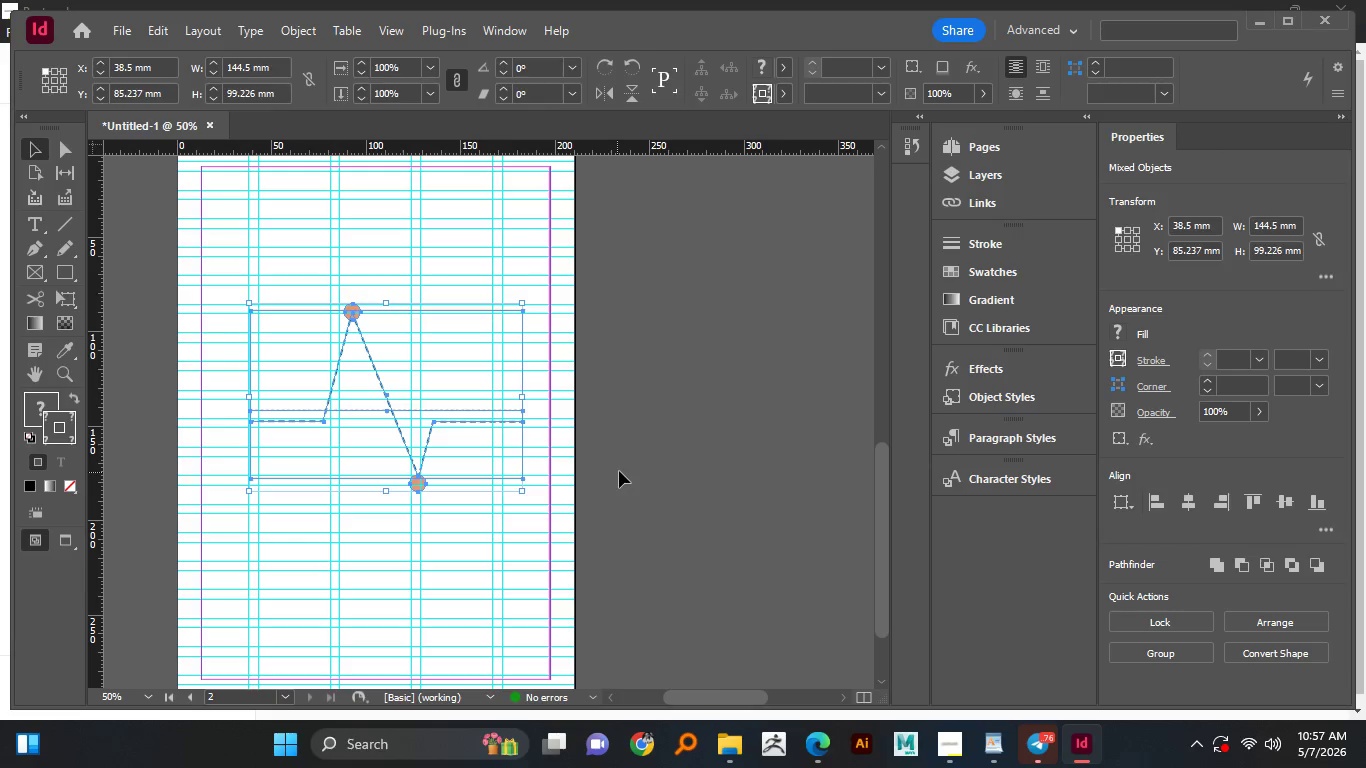 
left_click([619, 471])
 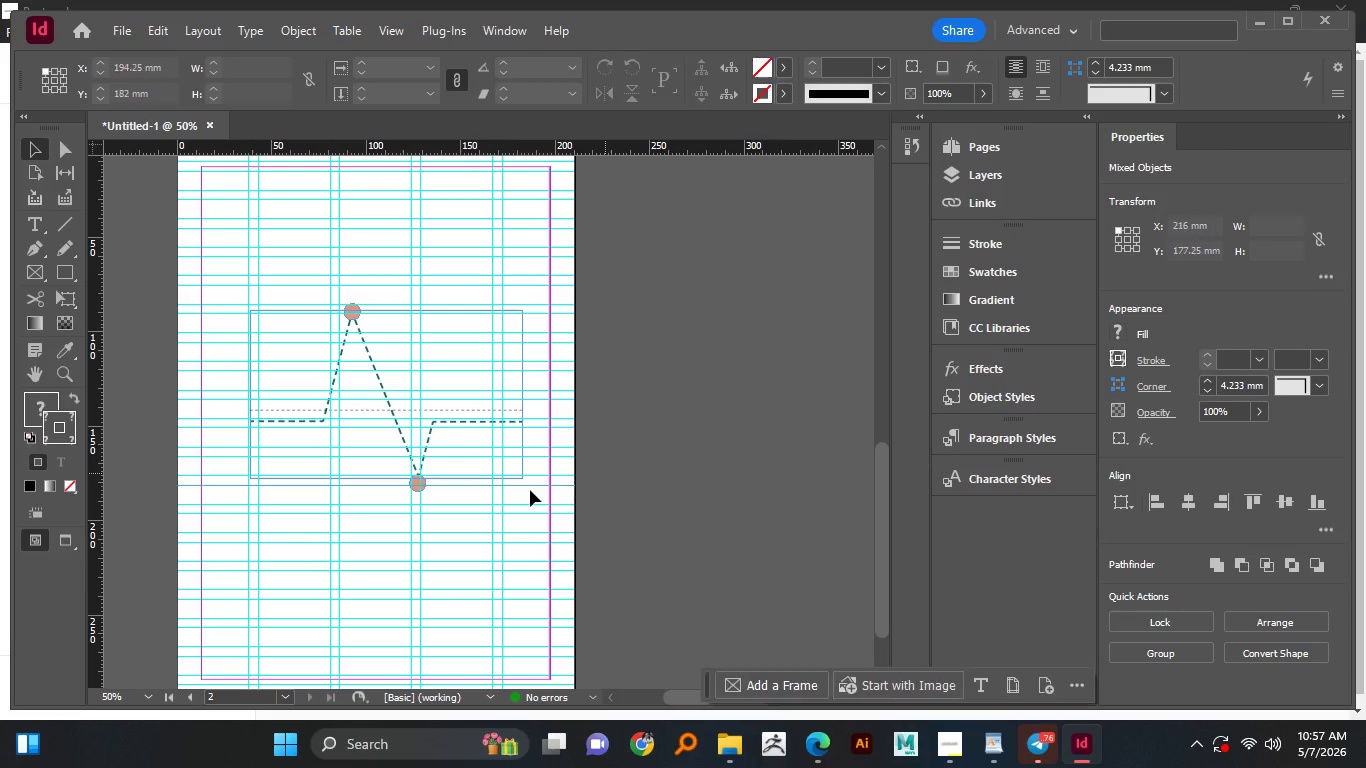 
hold_key(key=AltLeft, duration=1.5)
scroll: coordinate [437, 495], scroll_direction: up, amount: 1.0
 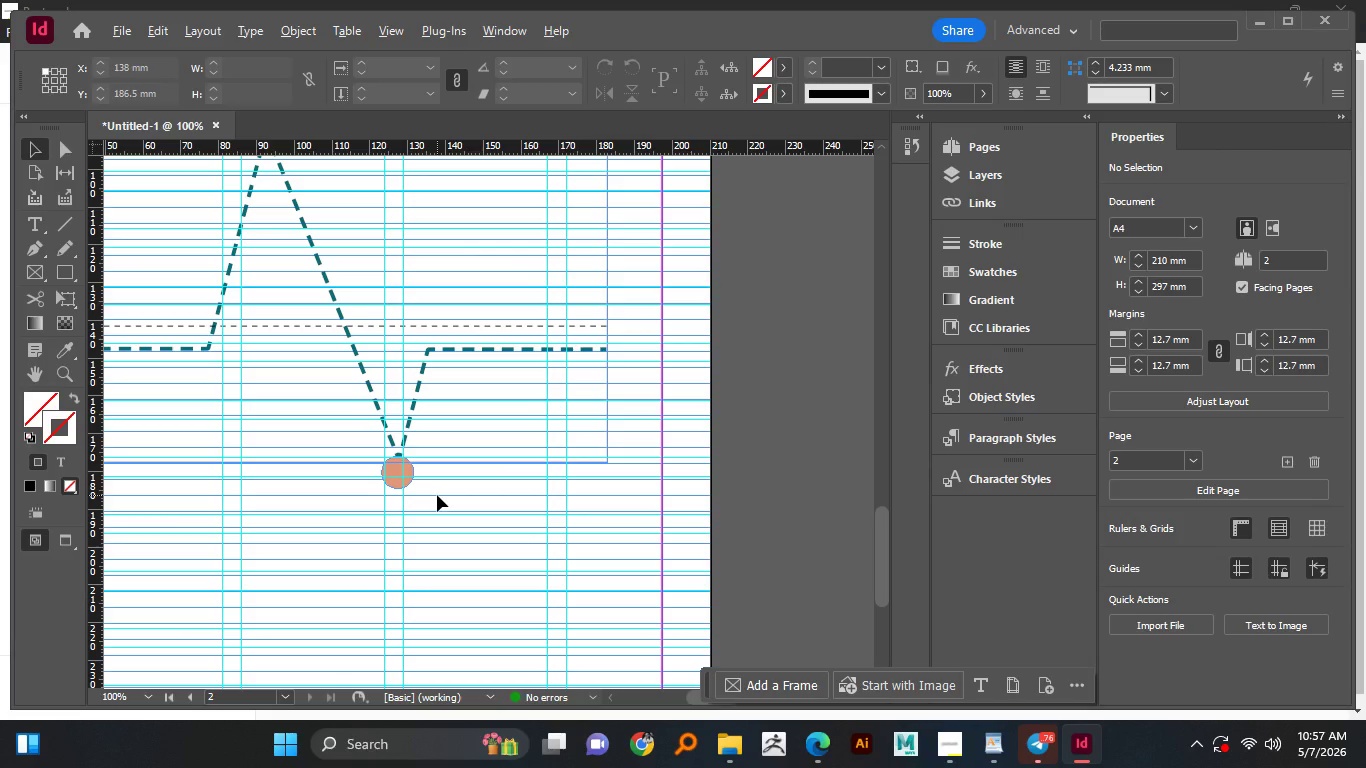 
hold_key(key=AltLeft, duration=1.5)
 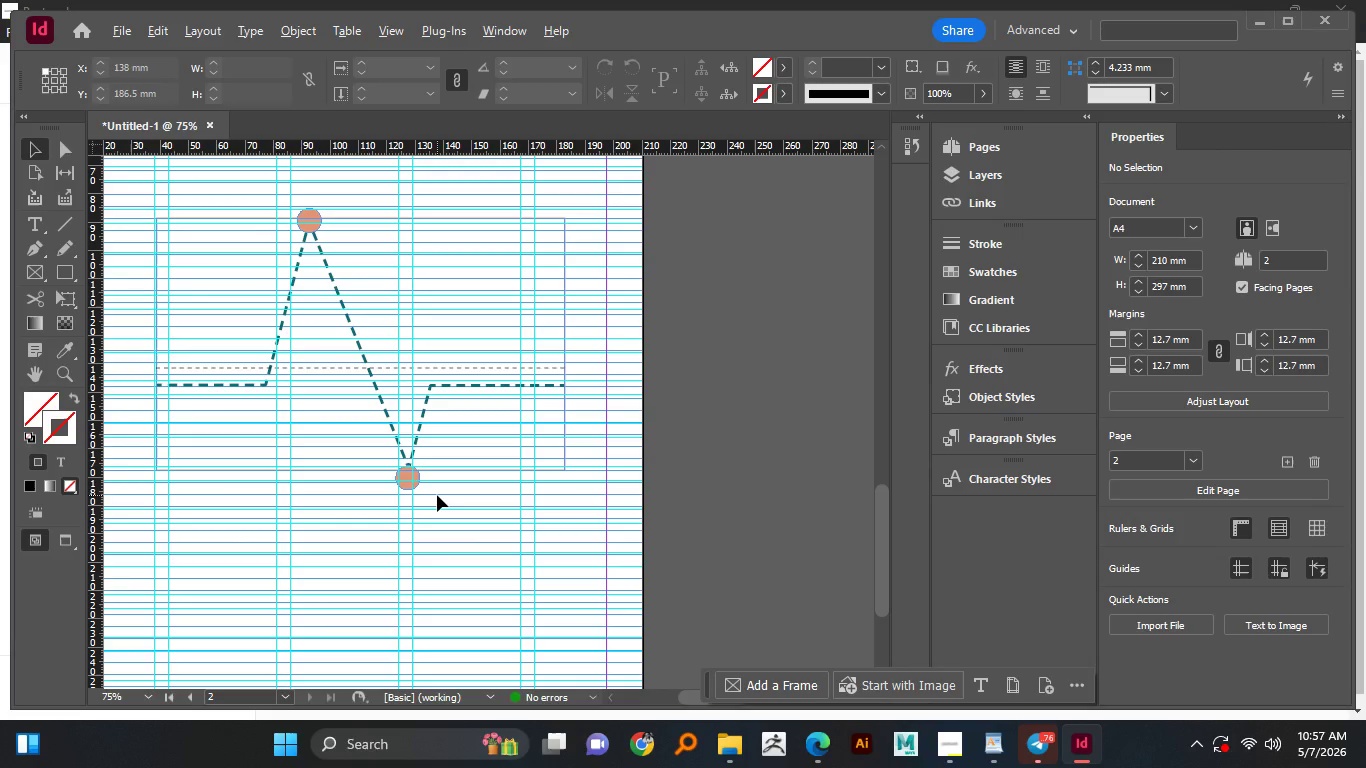 
hold_key(key=AltLeft, duration=0.97)
scroll: coordinate [437, 495], scroll_direction: none, amount: 0.0
 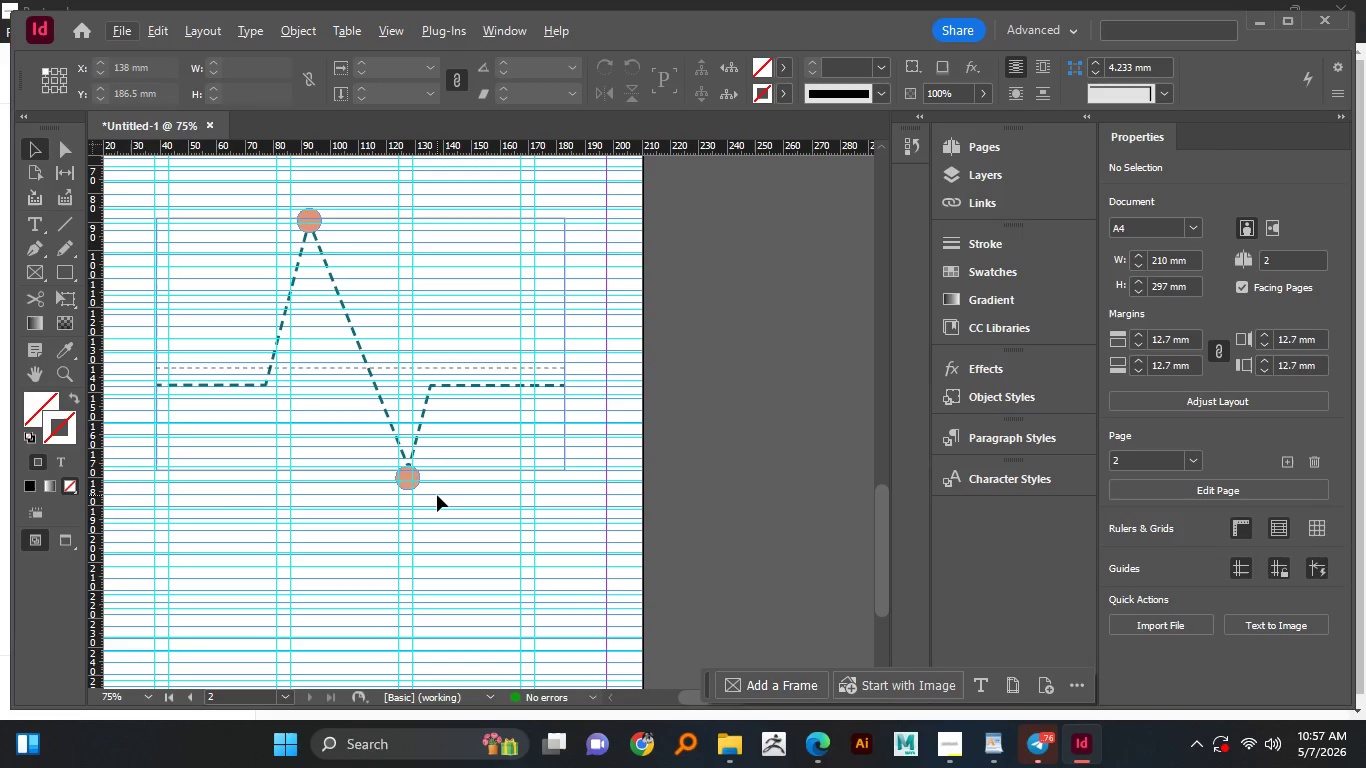 
scroll: coordinate [437, 495], scroll_direction: up, amount: 1.0
 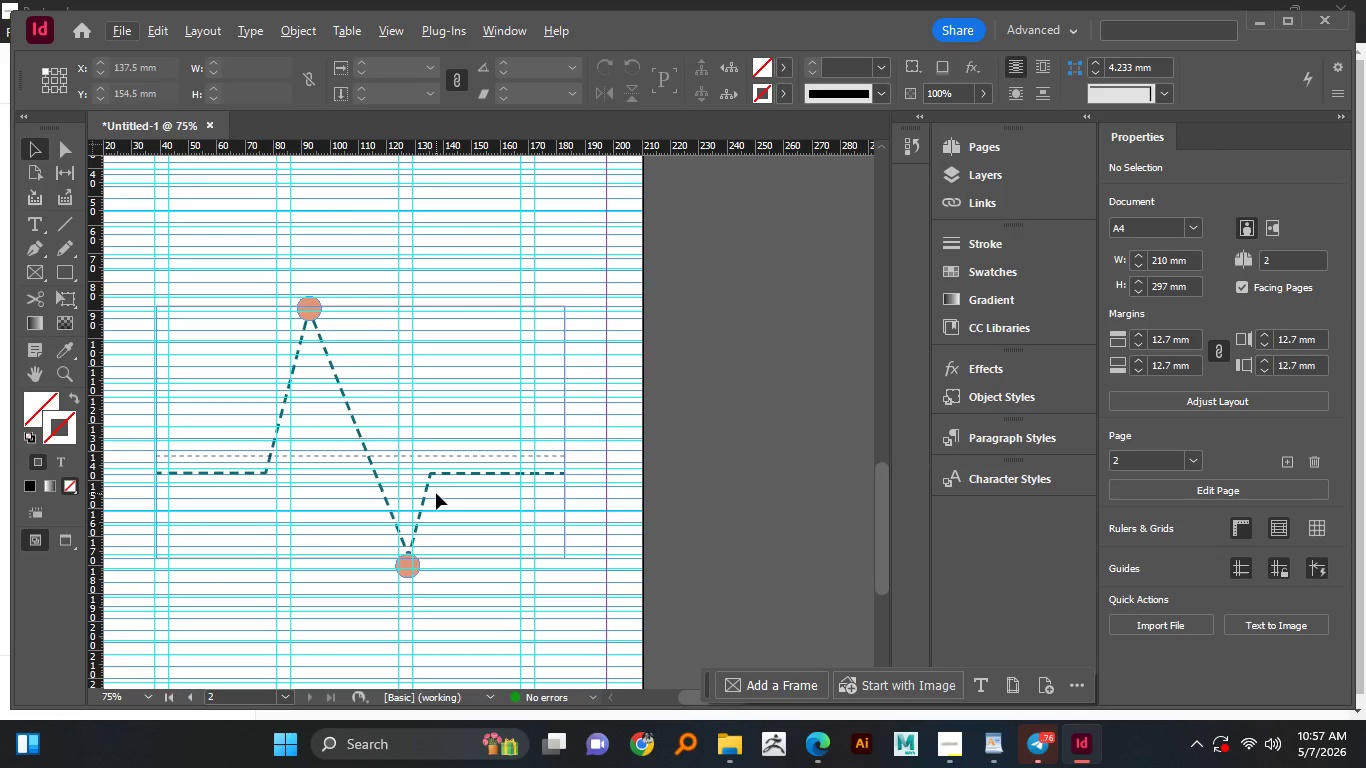 
key(W)
 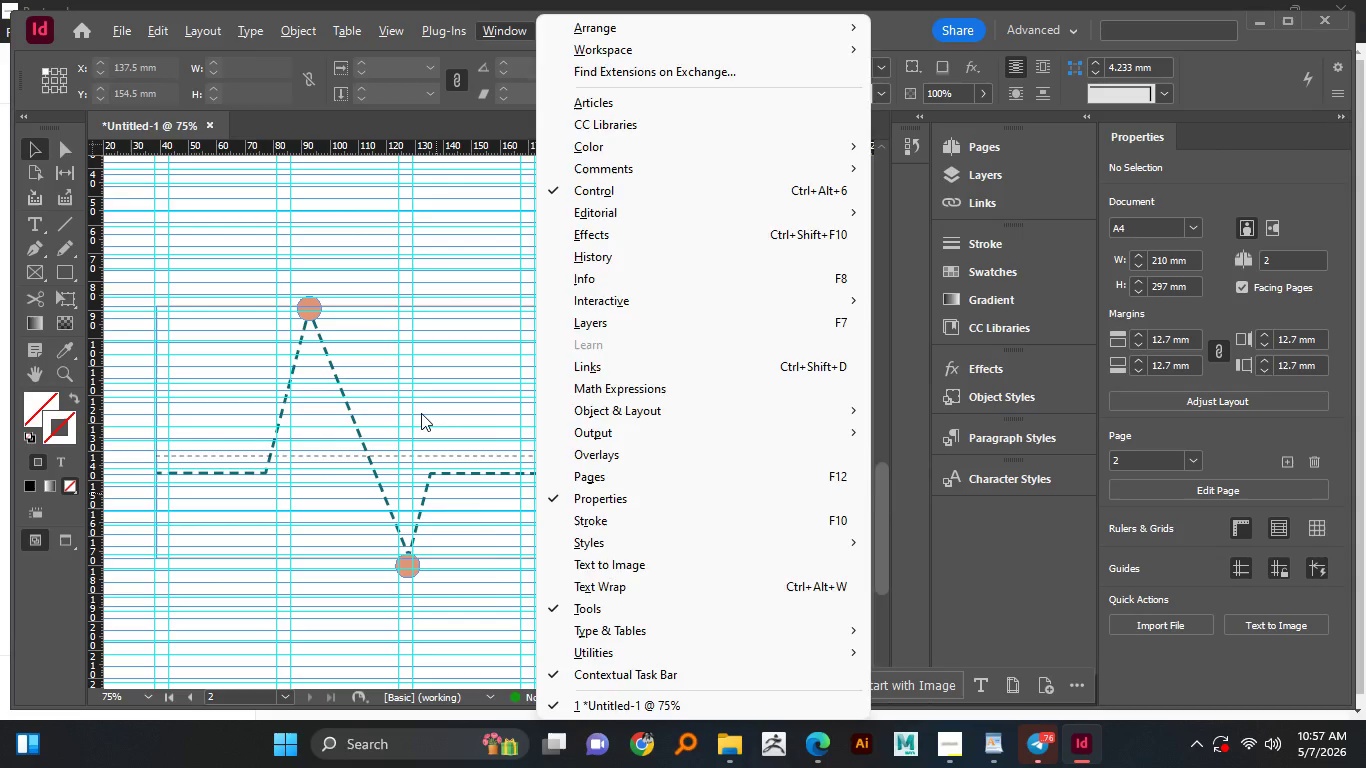 
left_click([420, 412])
 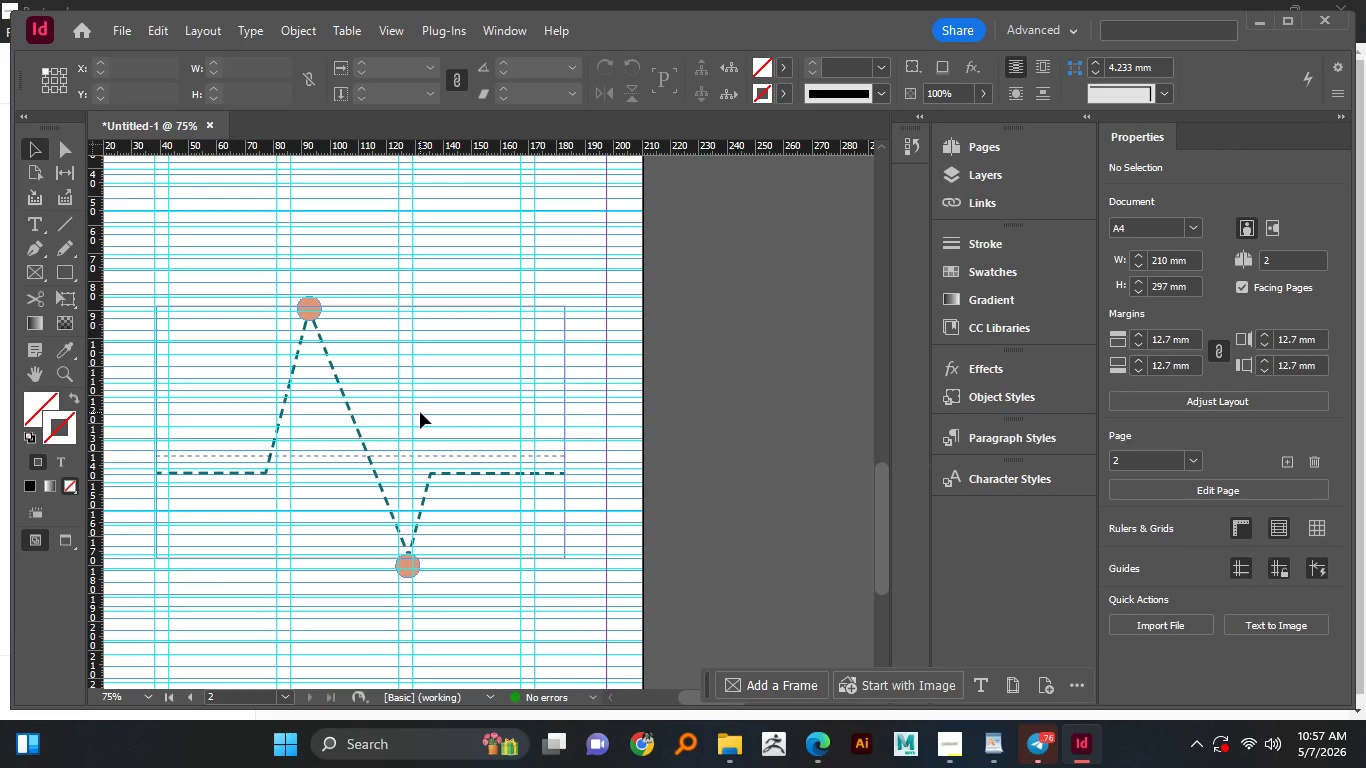 
key(W)
 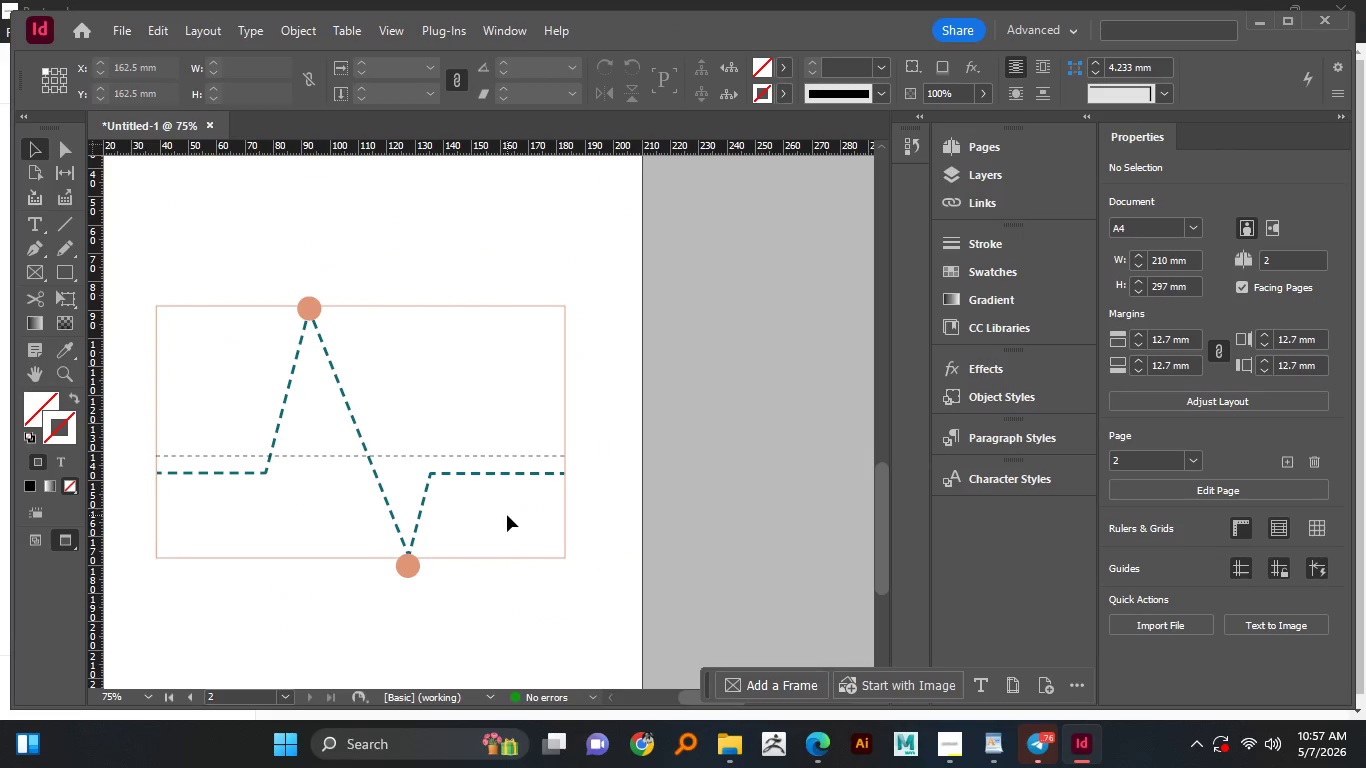 
hold_key(key=AltLeft, duration=1.53)
scroll: coordinate [399, 511], scroll_direction: down, amount: 1.0
 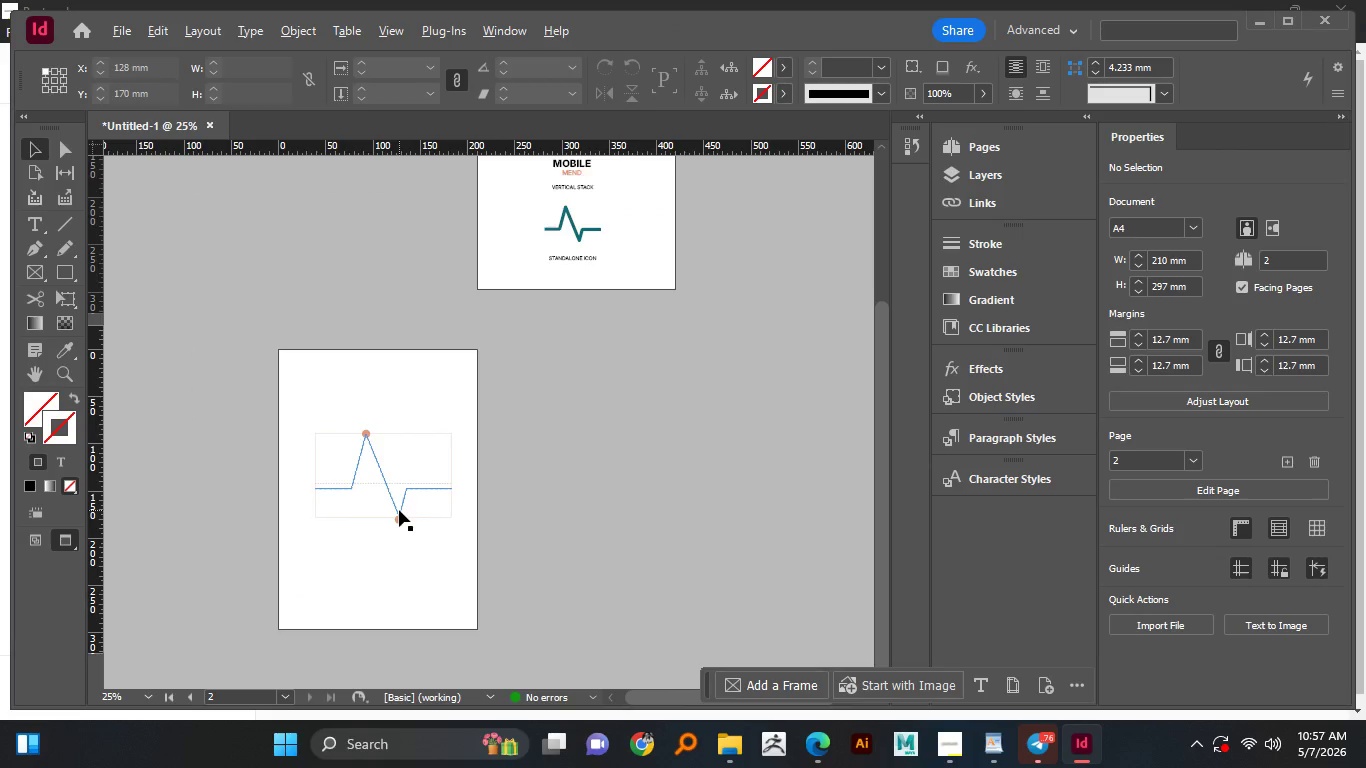 
key(Alt+AltLeft)
 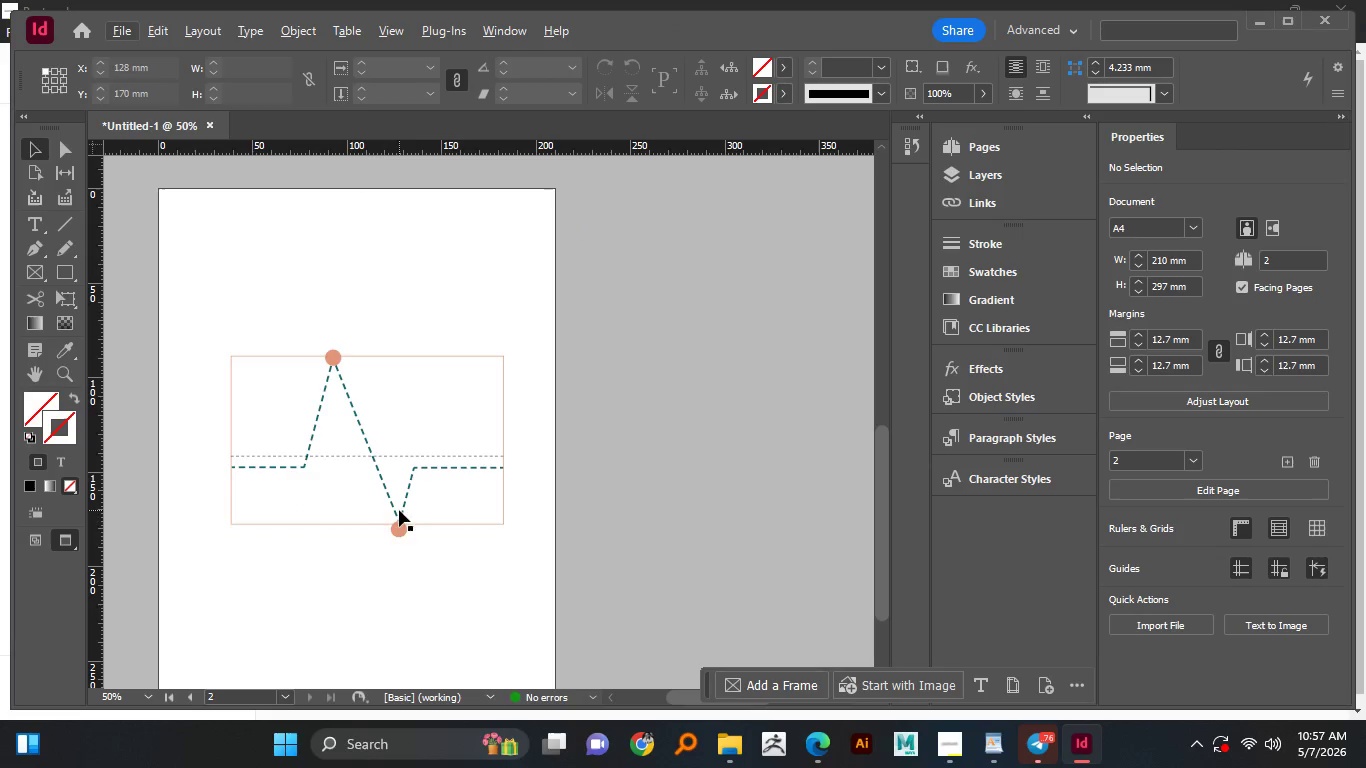 
key(Alt+AltLeft)
 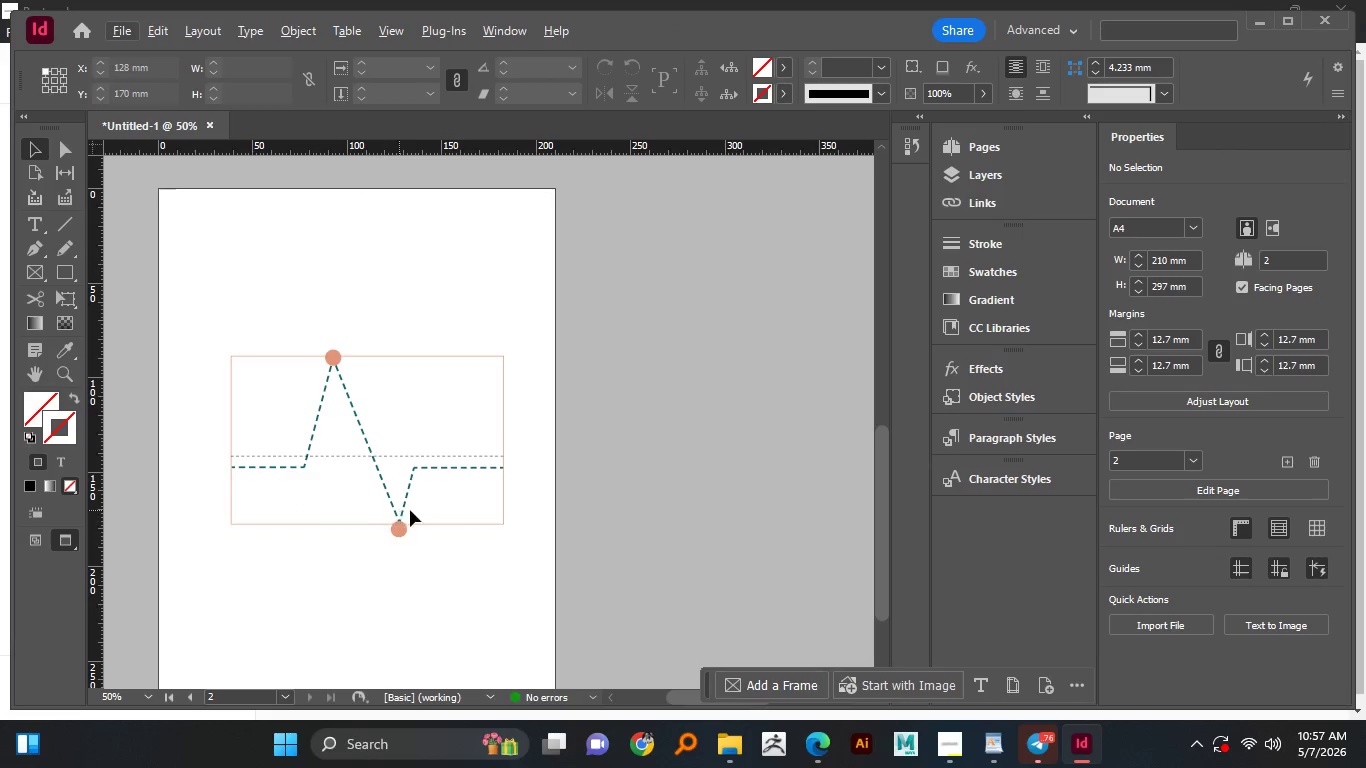 
key(Alt+AltLeft)
 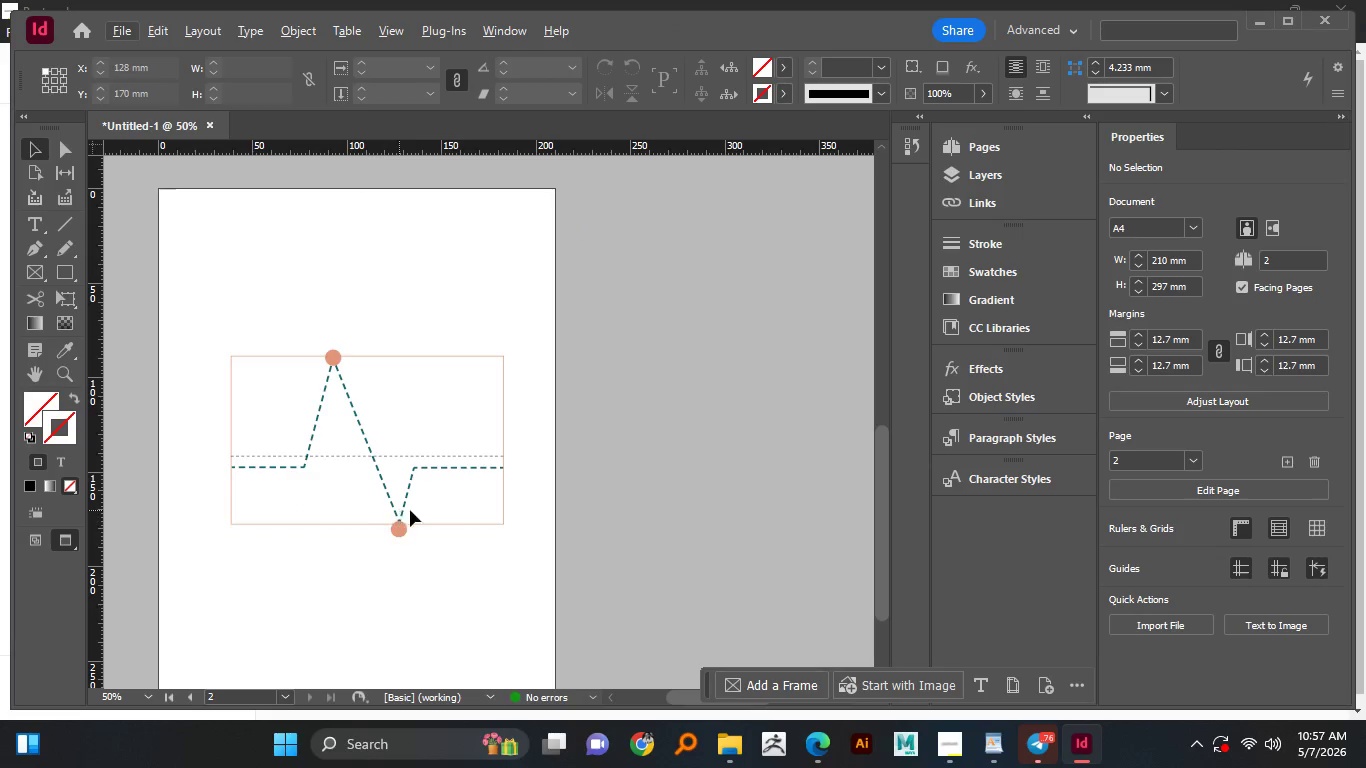 
key(Alt+AltLeft)
 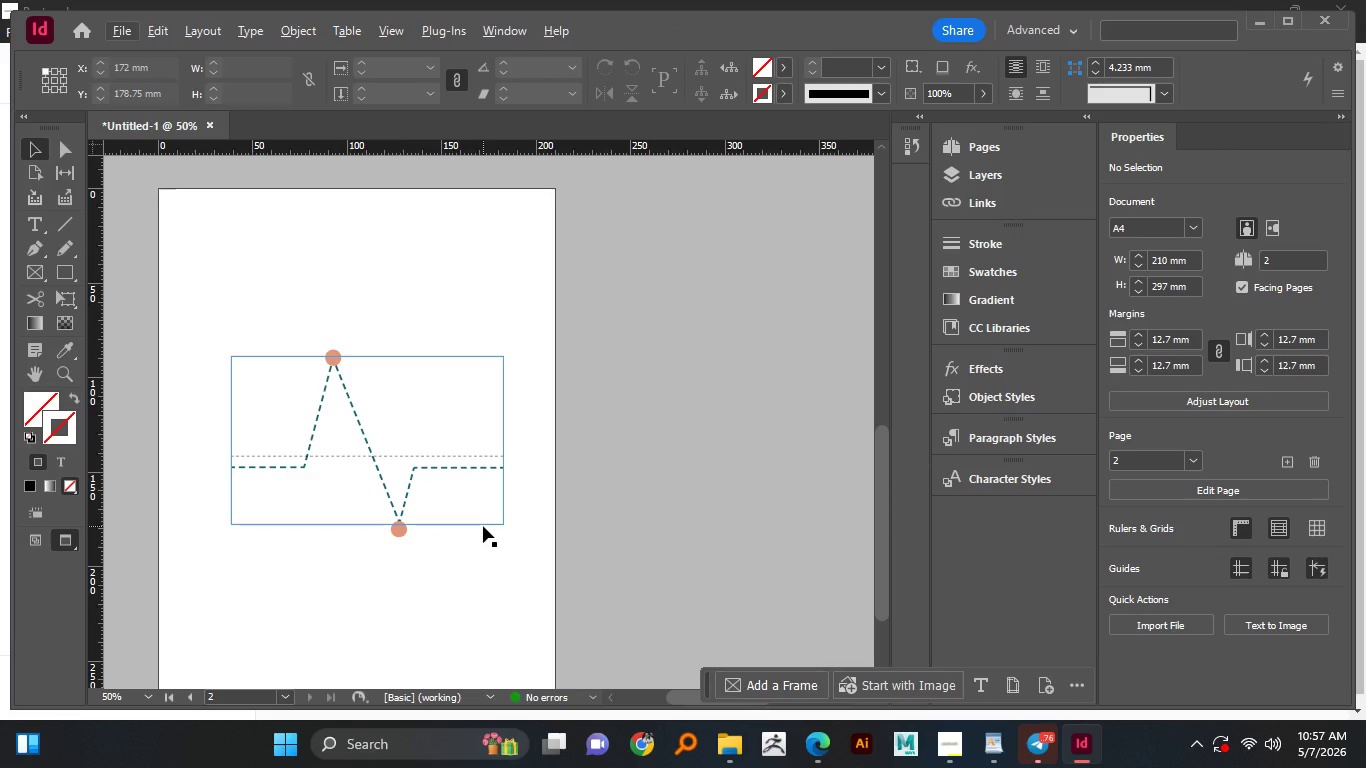 
scroll: coordinate [399, 510], scroll_direction: none, amount: 0.0
 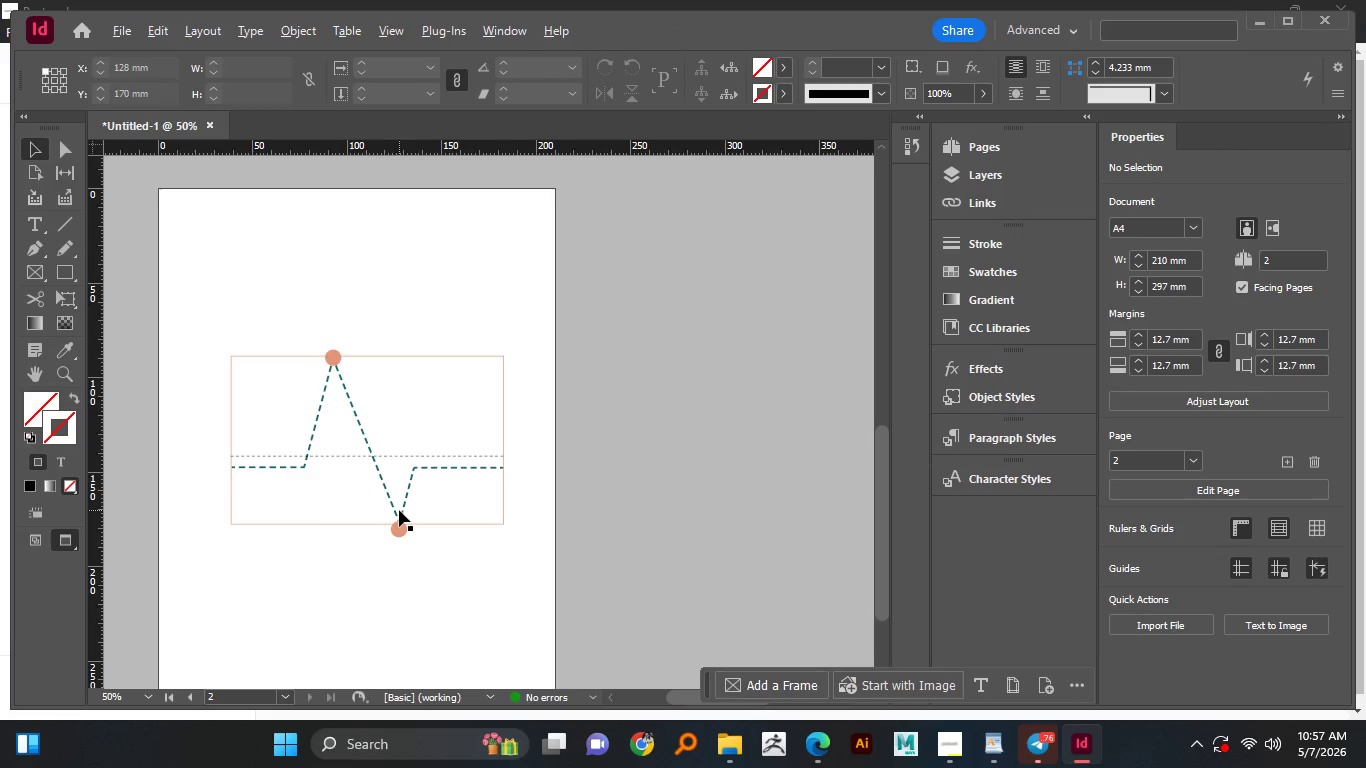 
wait(19.64)
 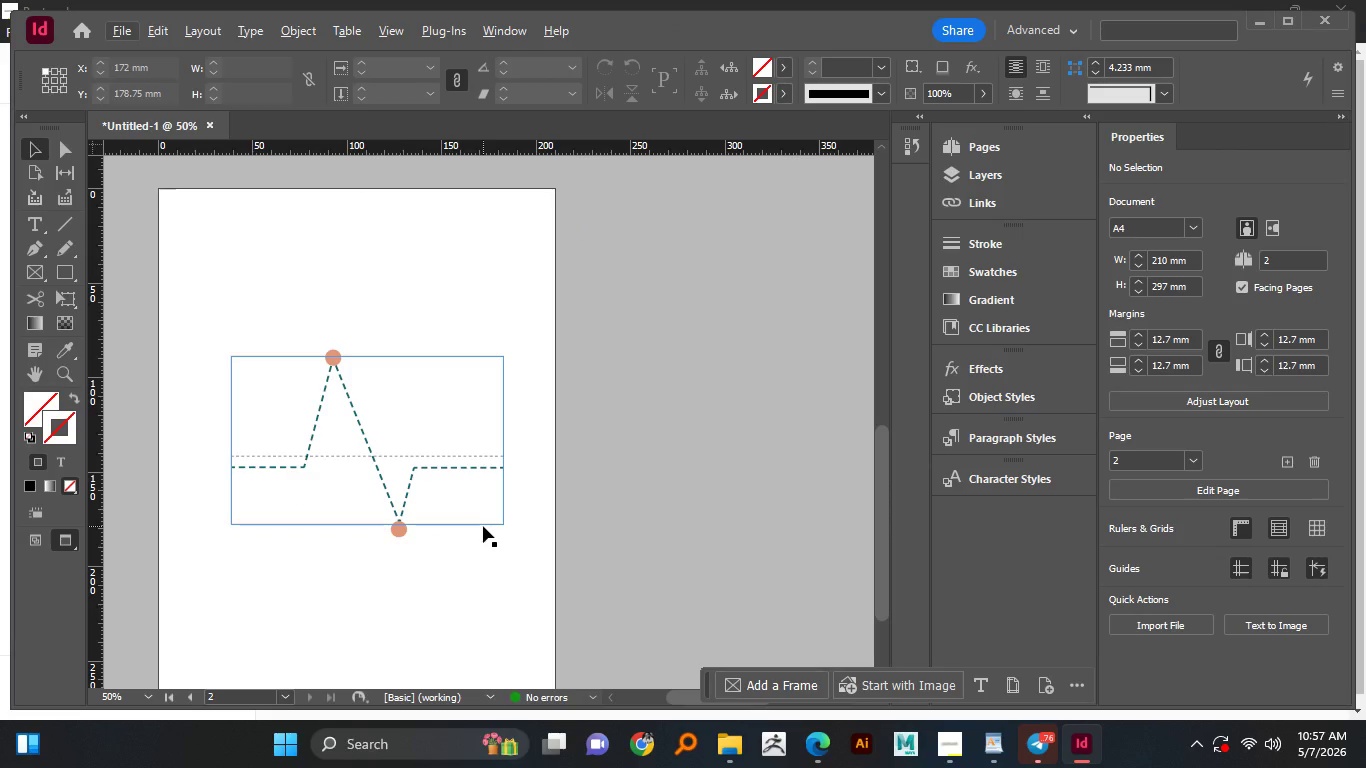 
hold_key(key=AltLeft, duration=0.86)
 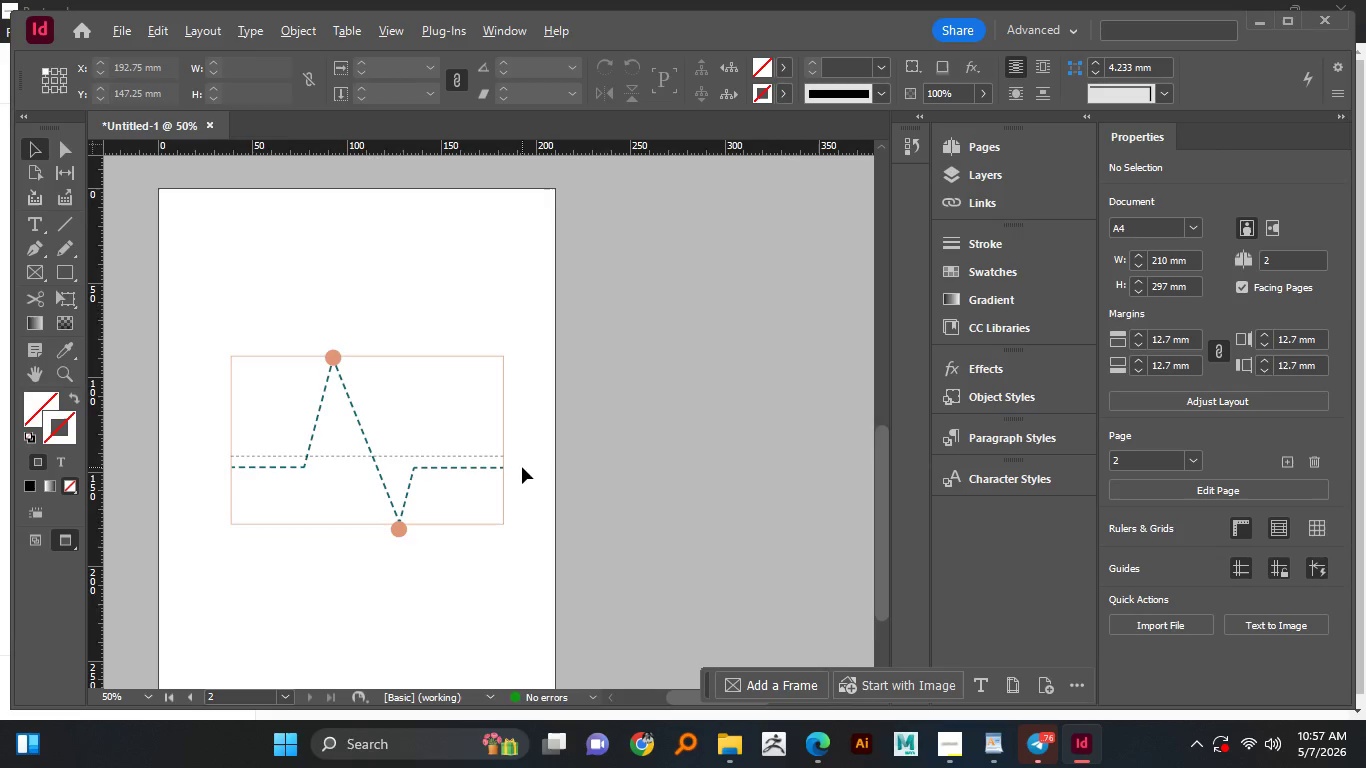 
hold_key(key=AltLeft, duration=1.52)
scroll: coordinate [522, 467], scroll_direction: none, amount: 0.0
 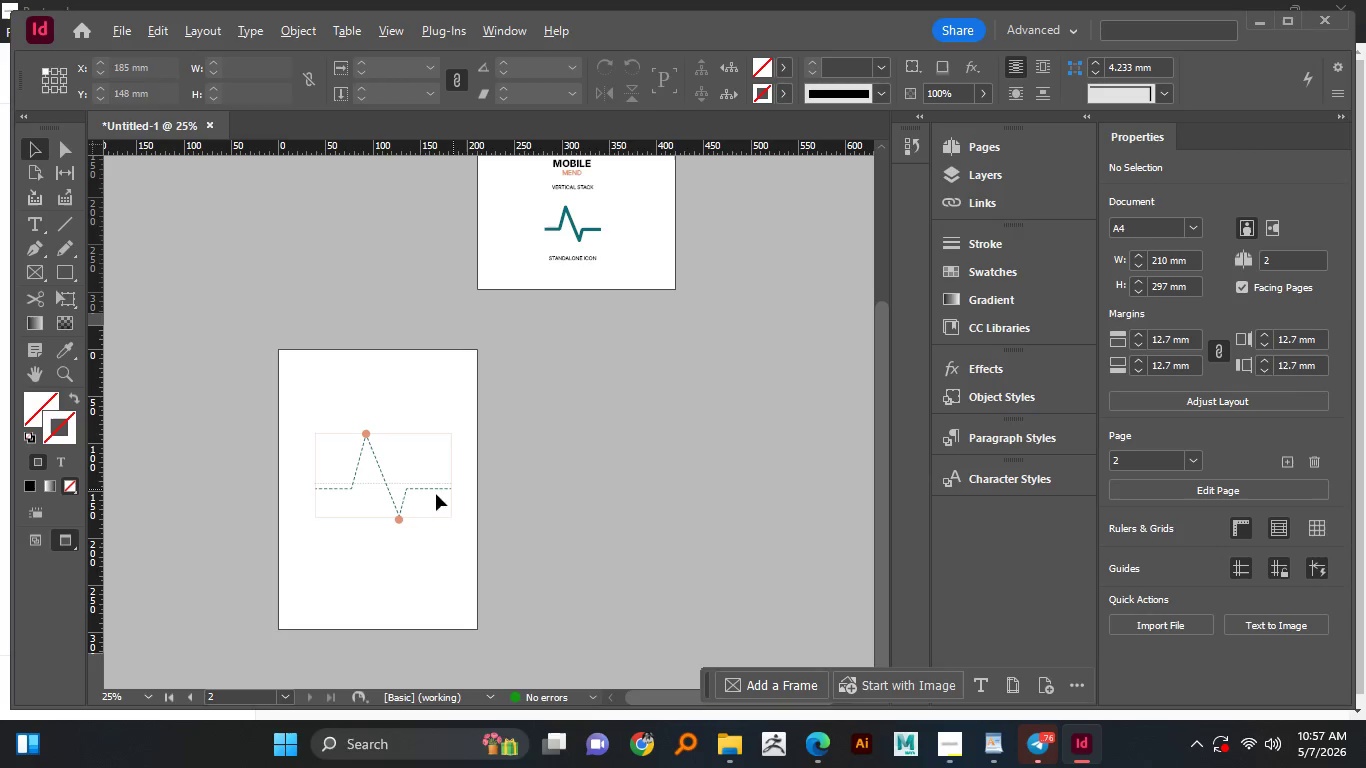 
hold_key(key=AltLeft, duration=0.86)
scroll: coordinate [423, 497], scroll_direction: none, amount: 0.0
 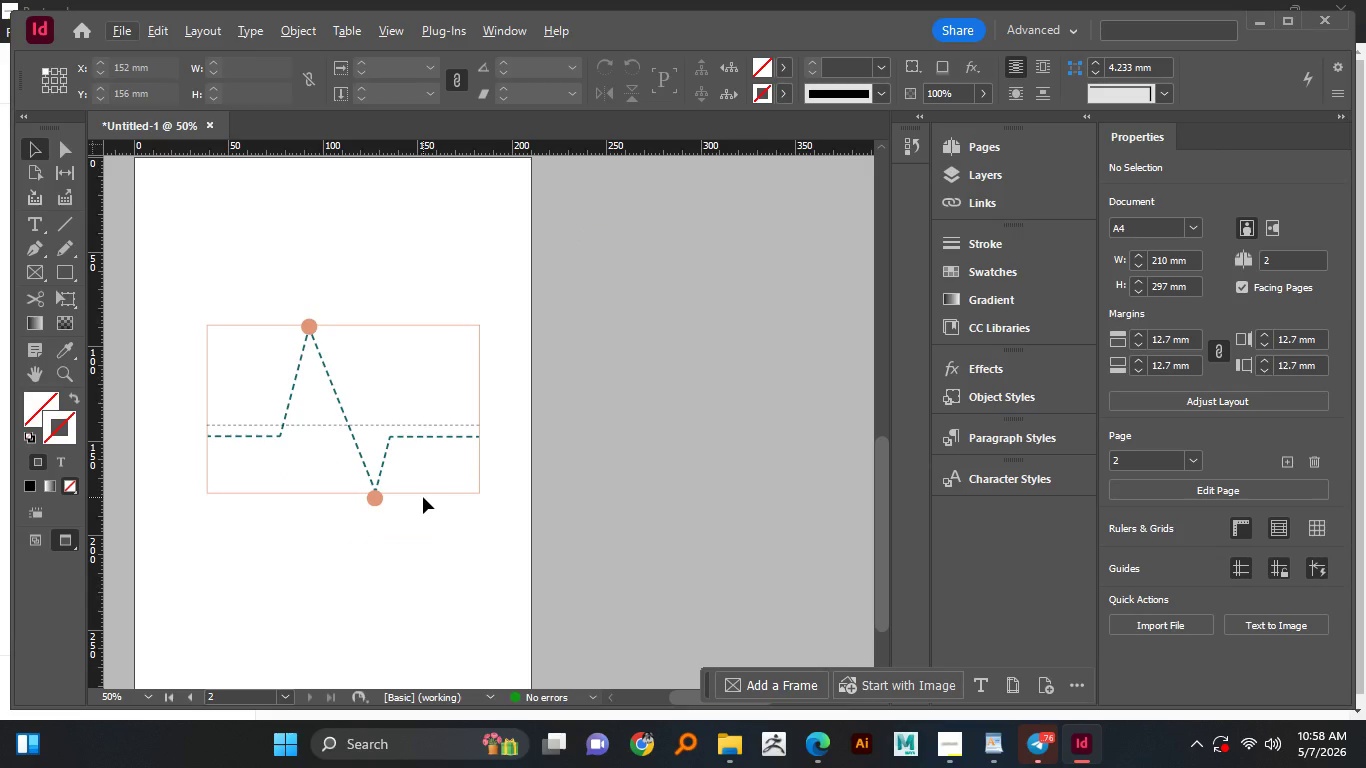 
wait(6.92)
 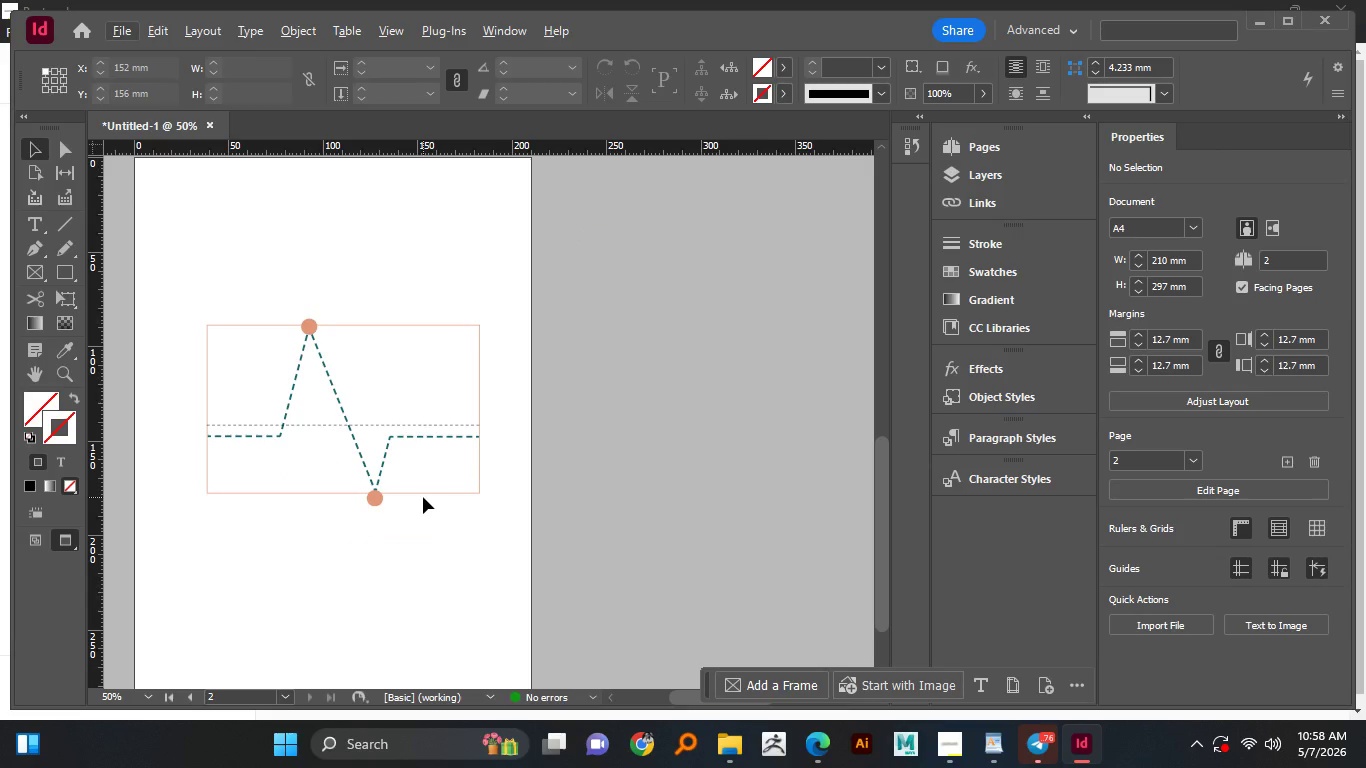 
left_click([947, 750])